 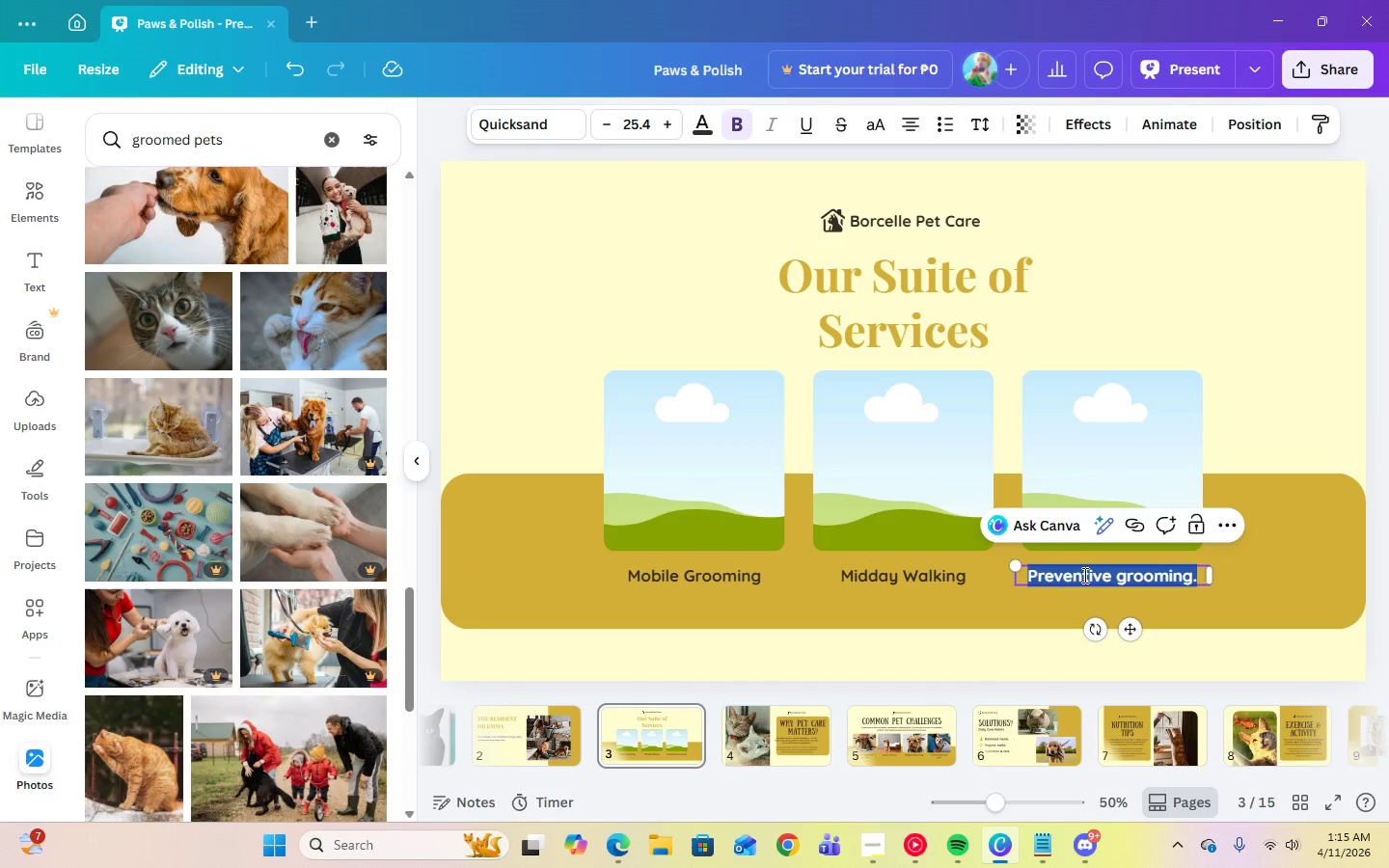 
type("Paws-in" Check-in)
 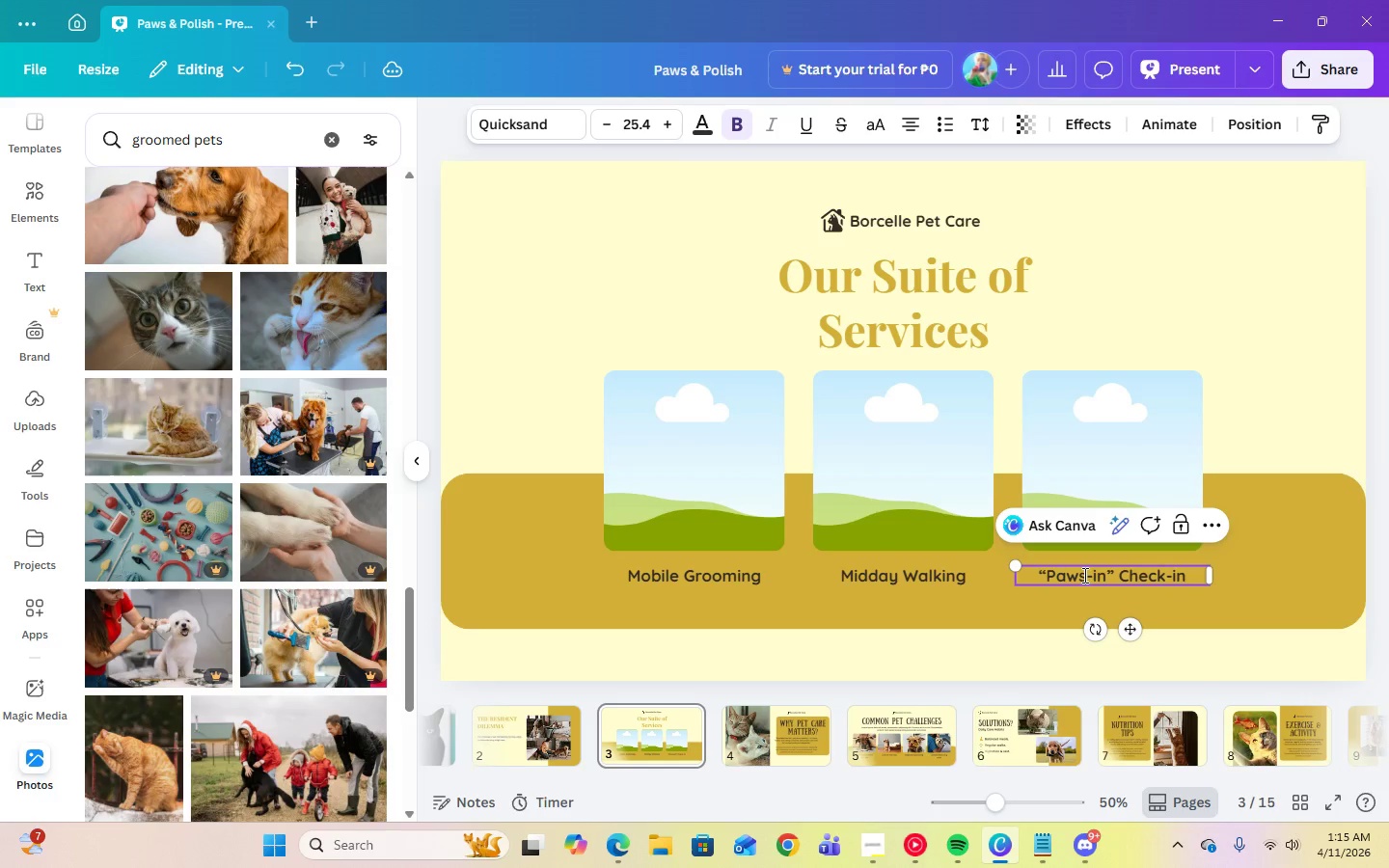 
left_click([1295, 593])
 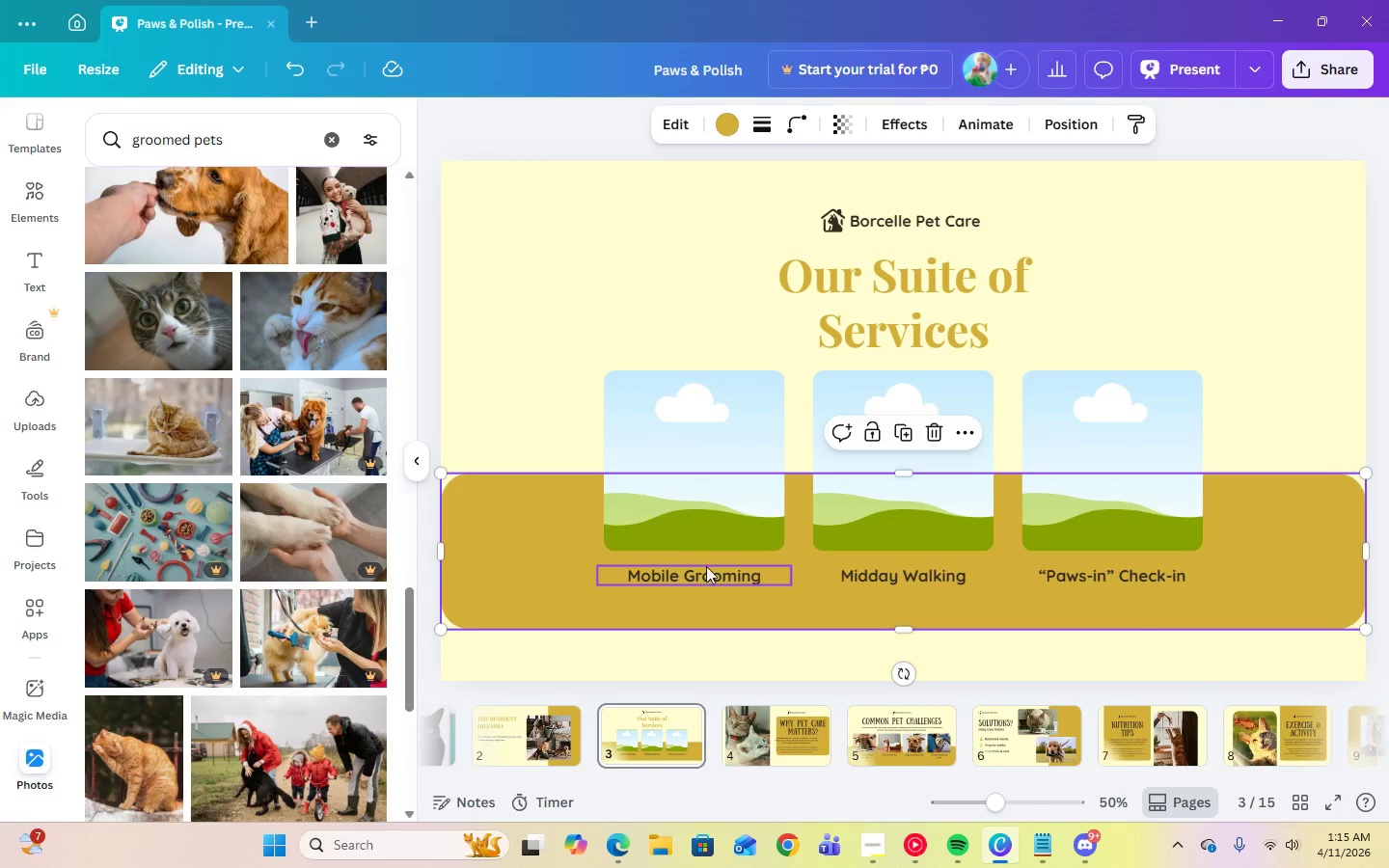 
left_click([696, 566])
 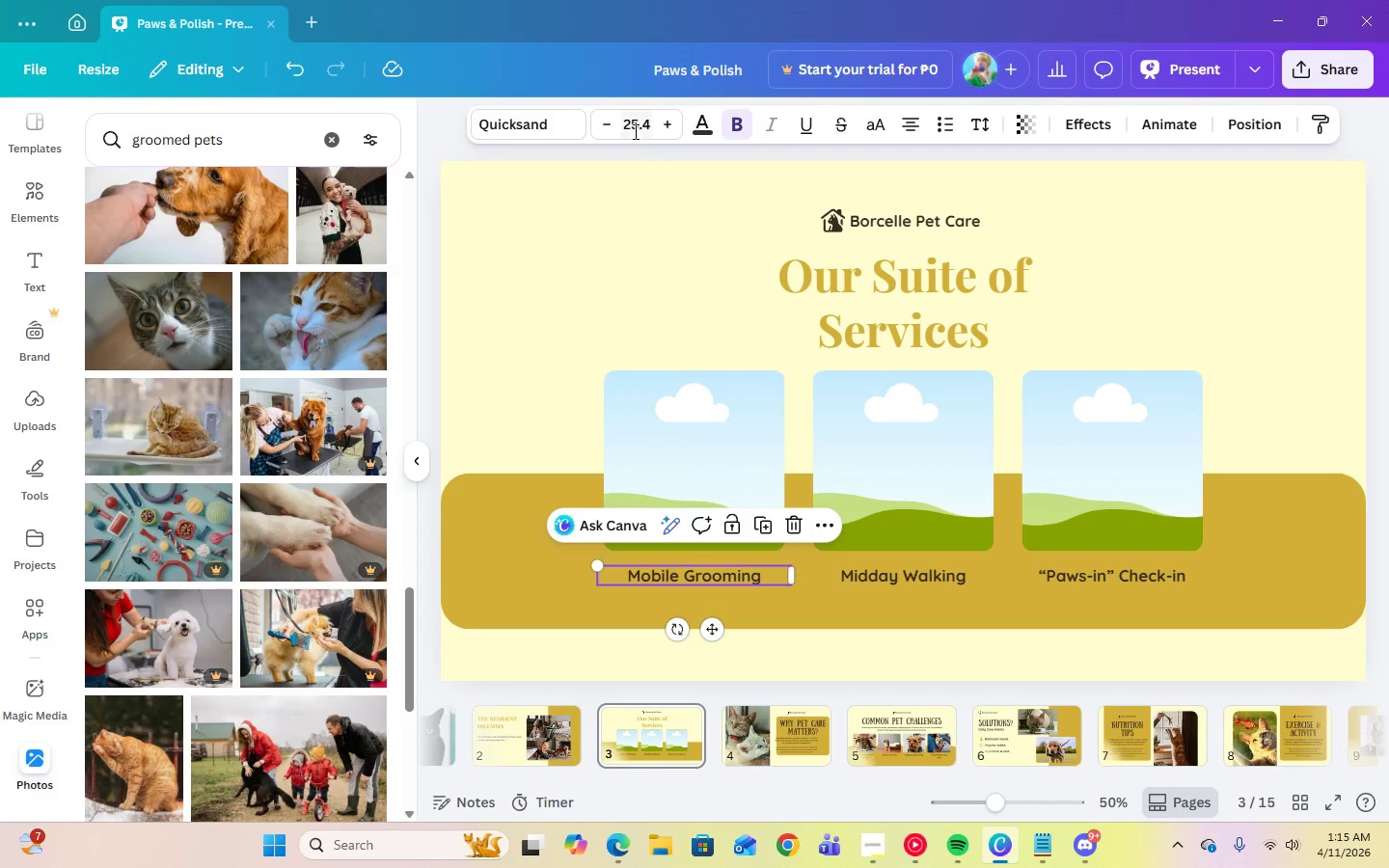 
left_click([634, 131])
 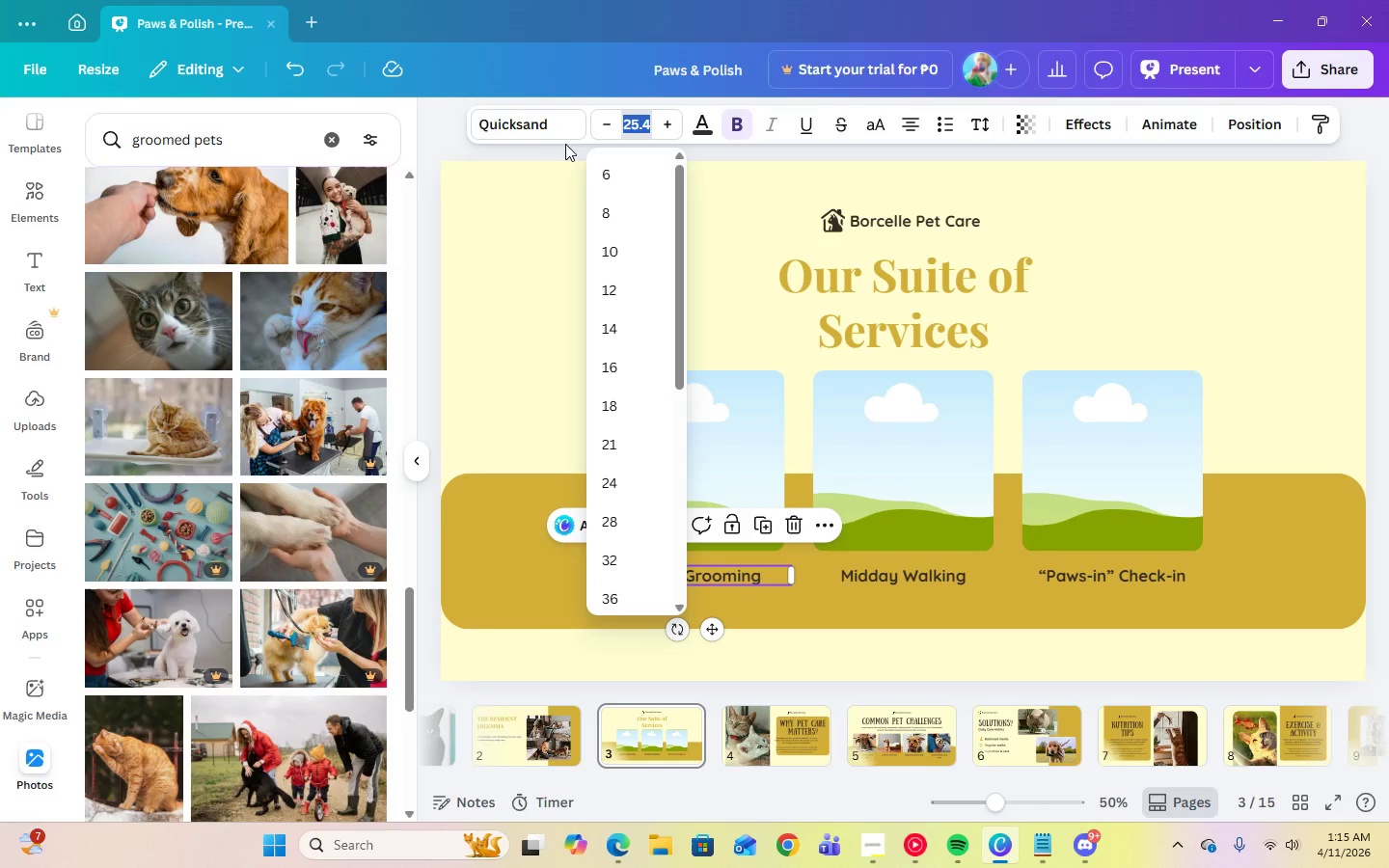 
left_click([534, 125])
 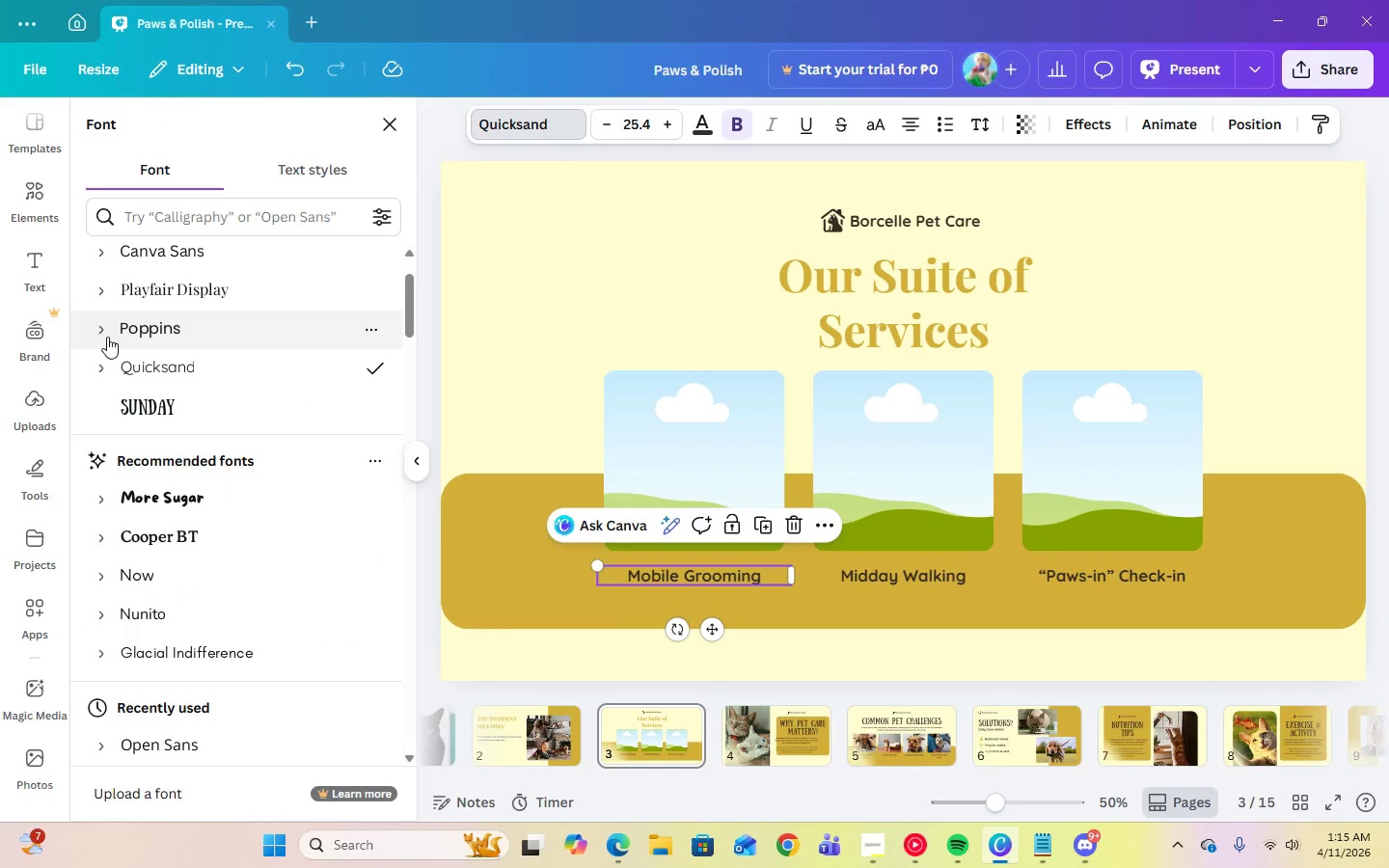 
left_click([105, 332])
 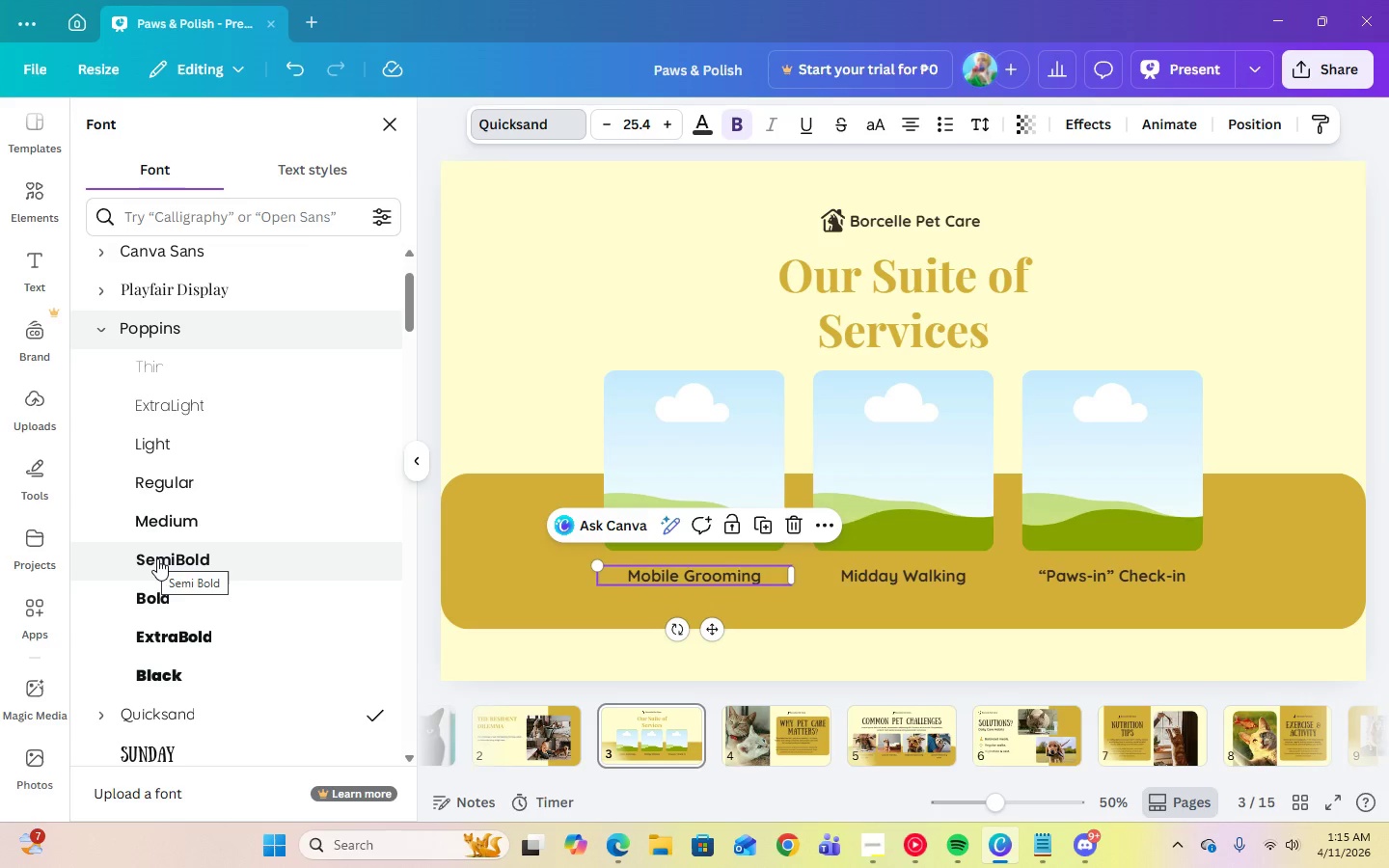 
left_click([169, 565])
 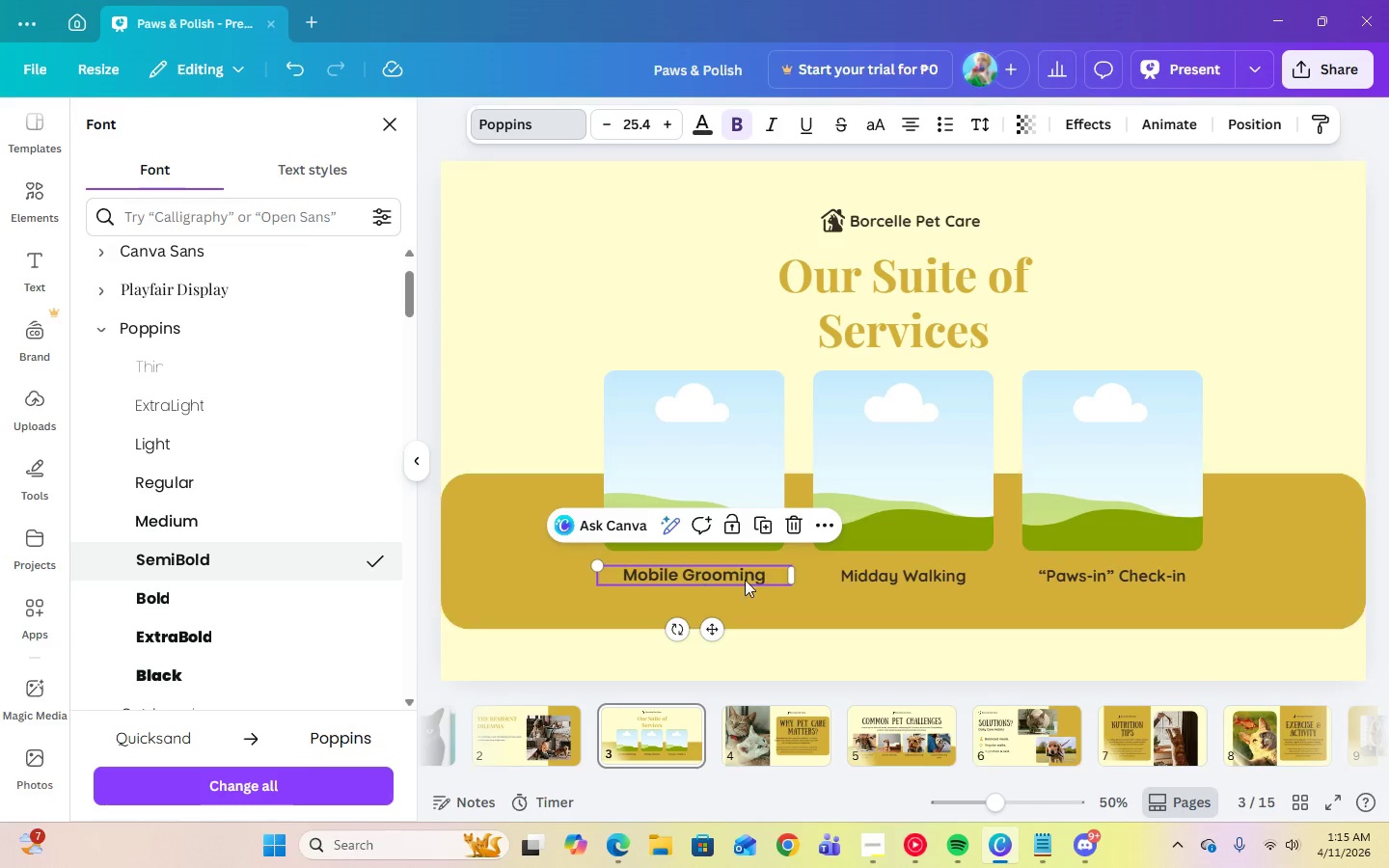 
left_click([880, 569])
 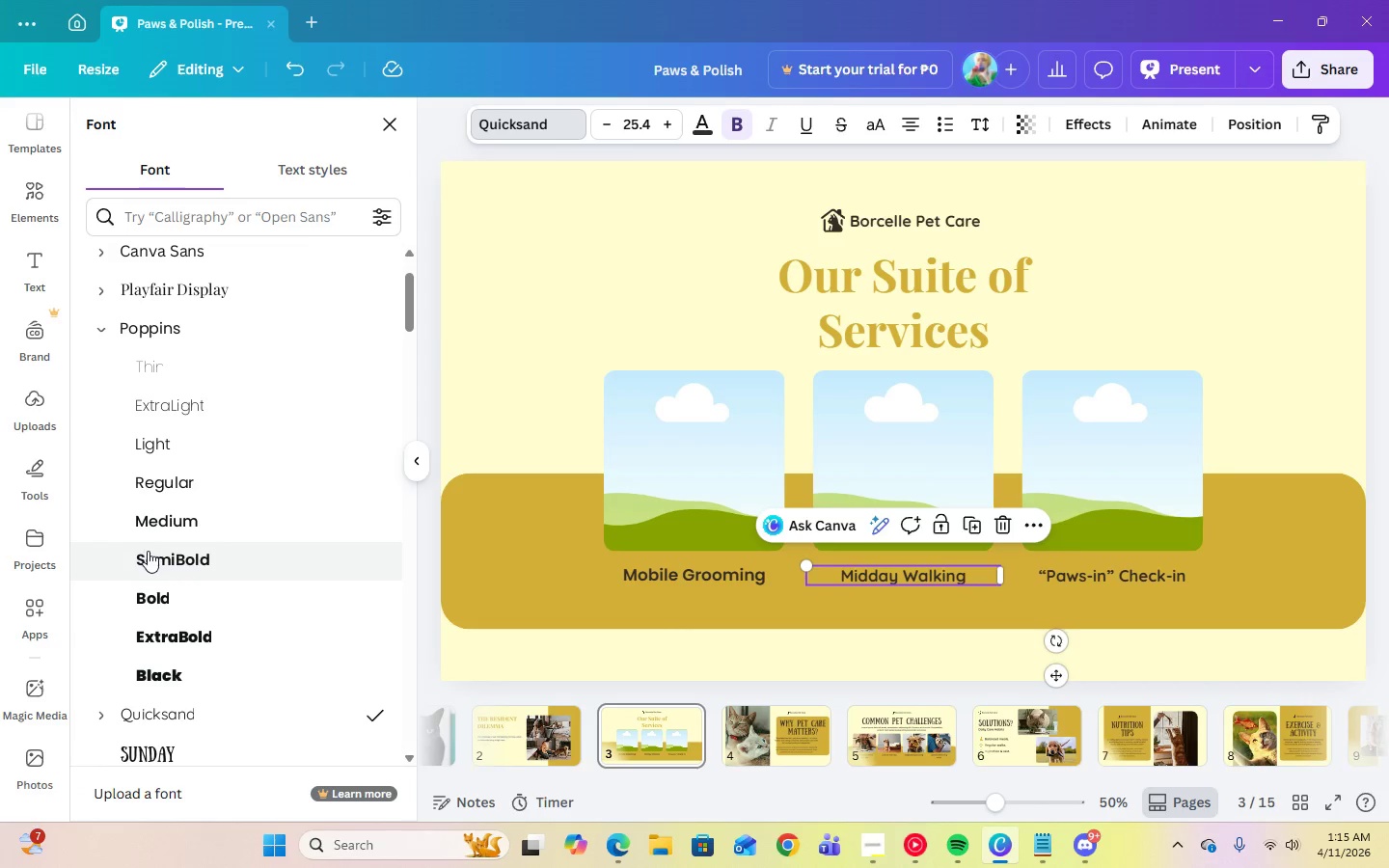 
left_click([150, 557])
 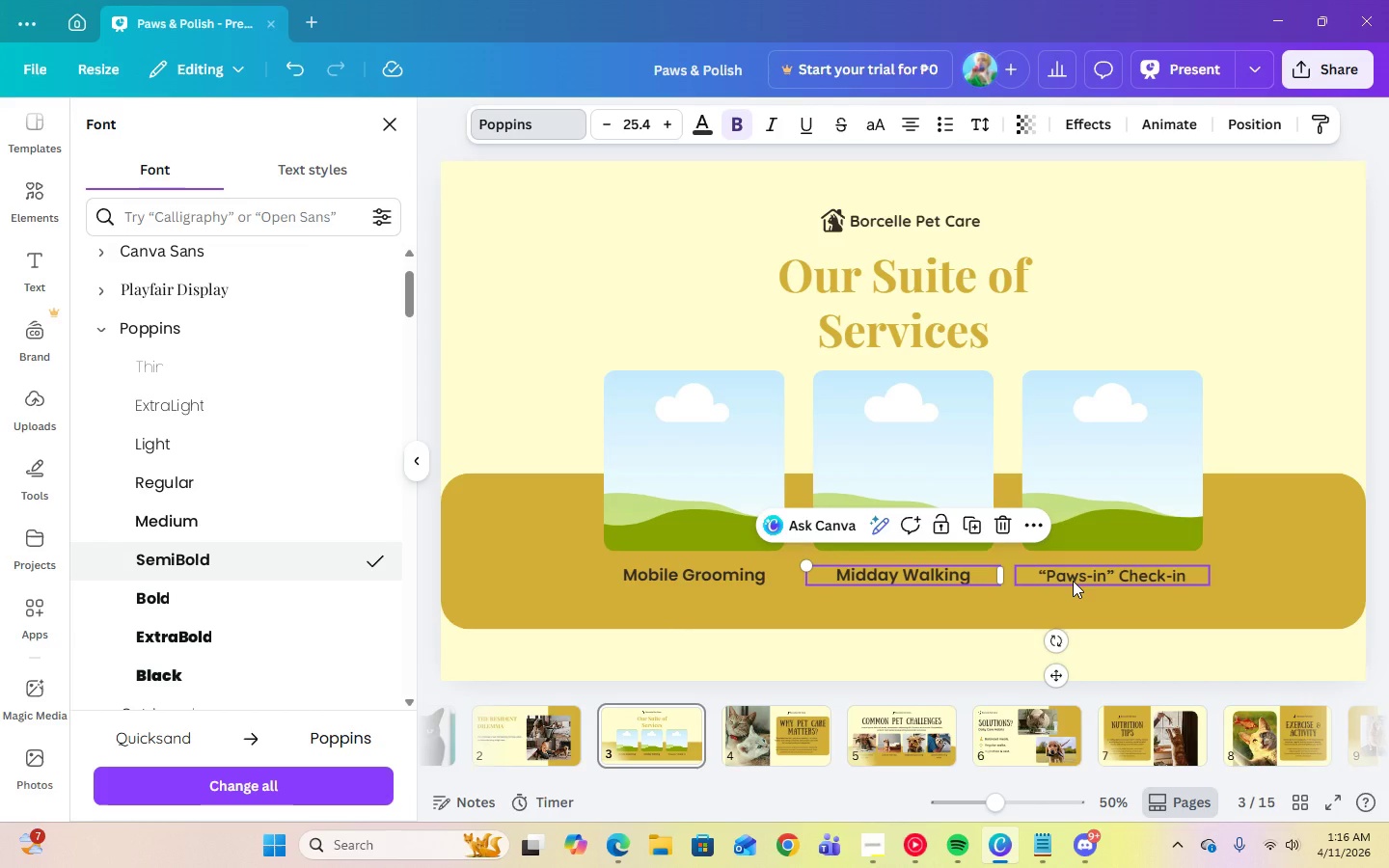 
left_click([1073, 581])
 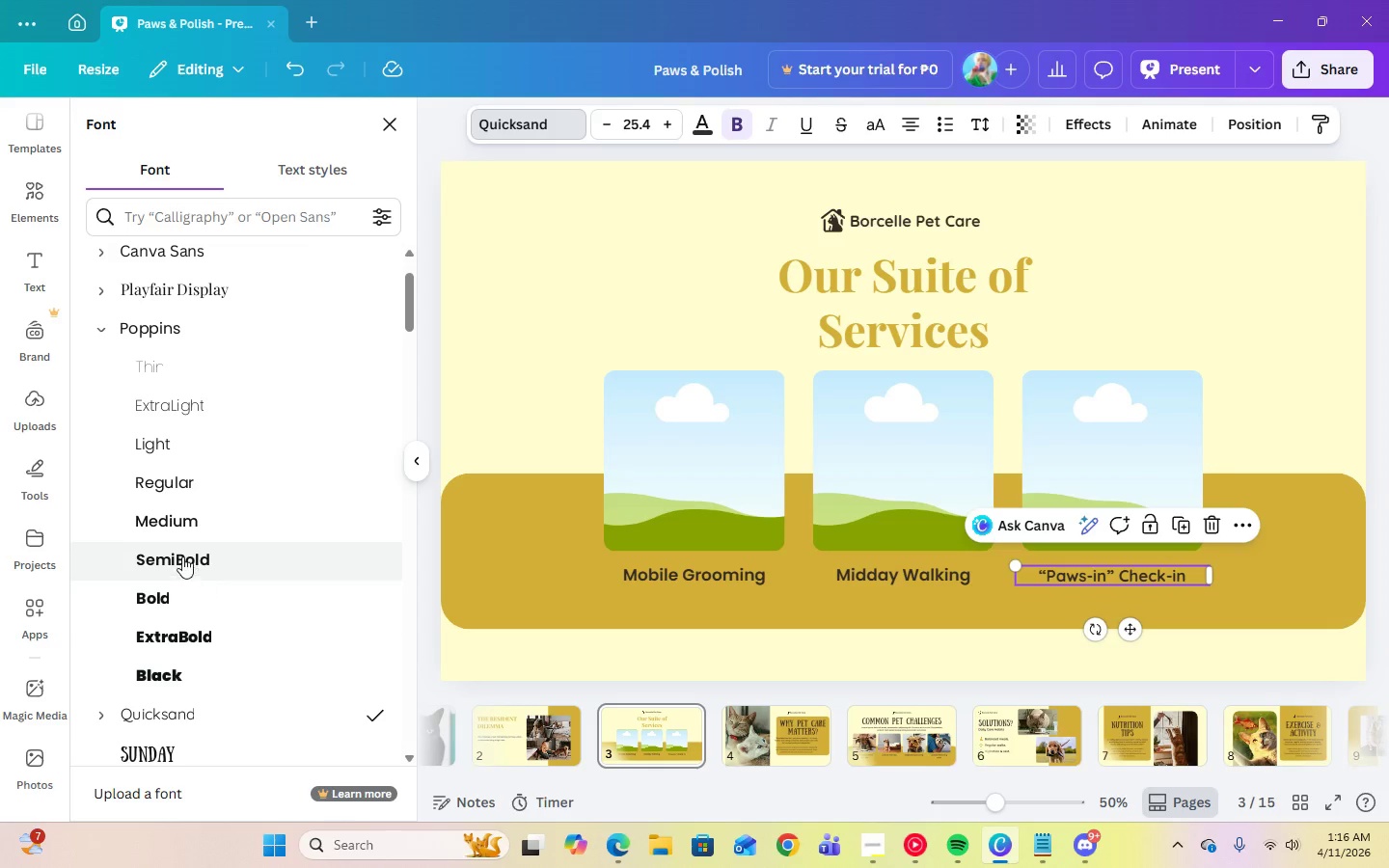 
left_click([181, 556])
 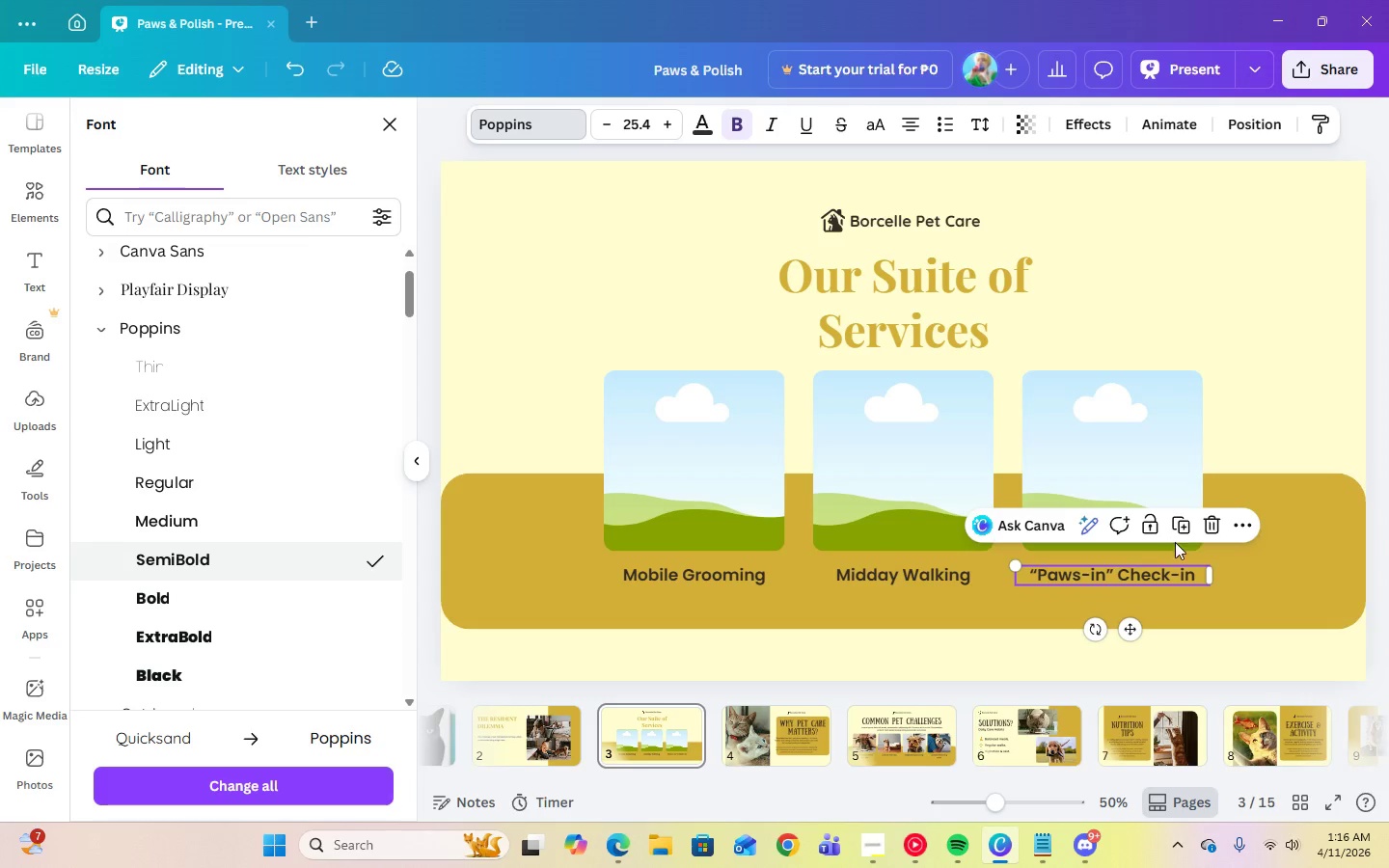 
left_click([1282, 584])
 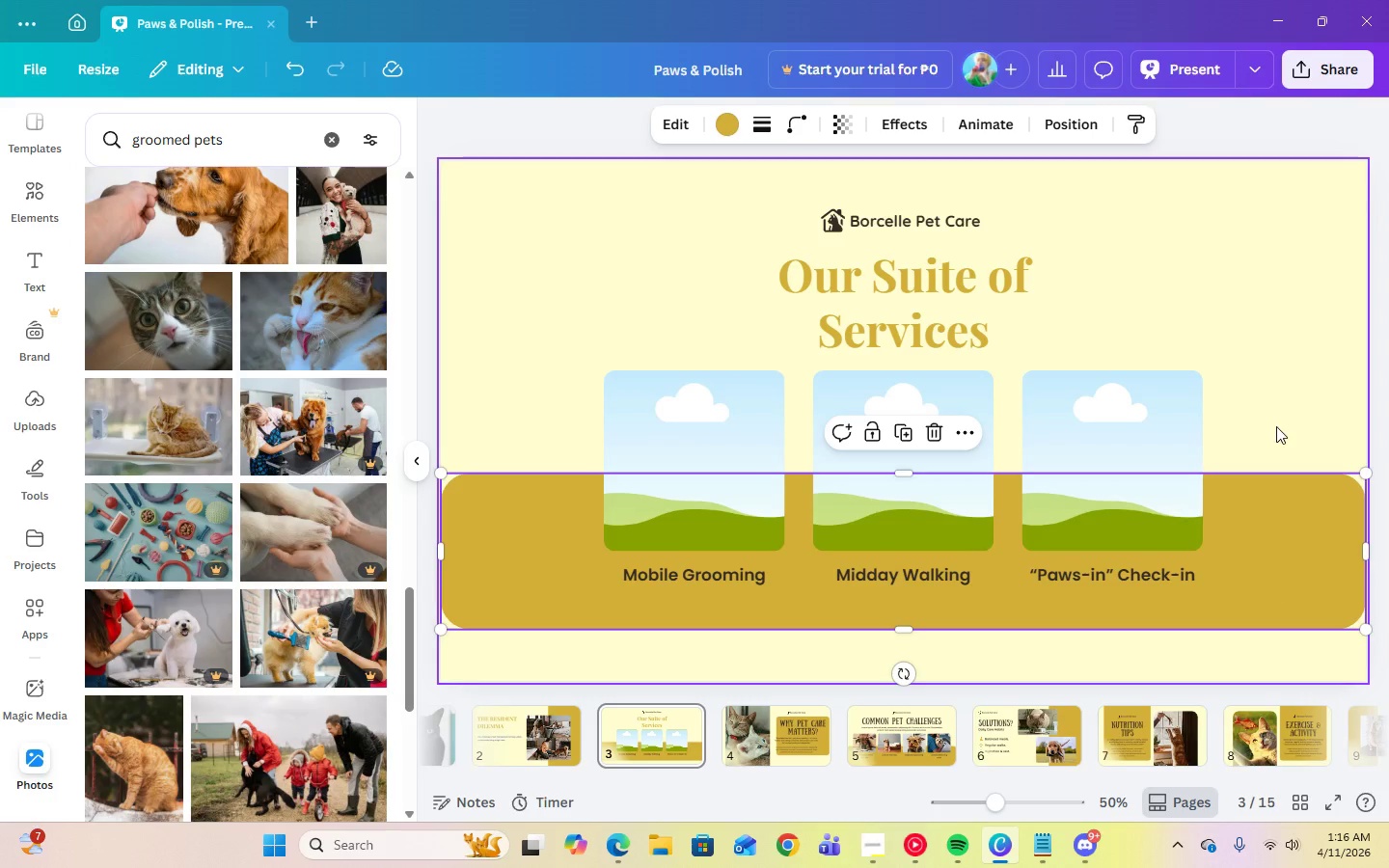 
left_click([1280, 393])
 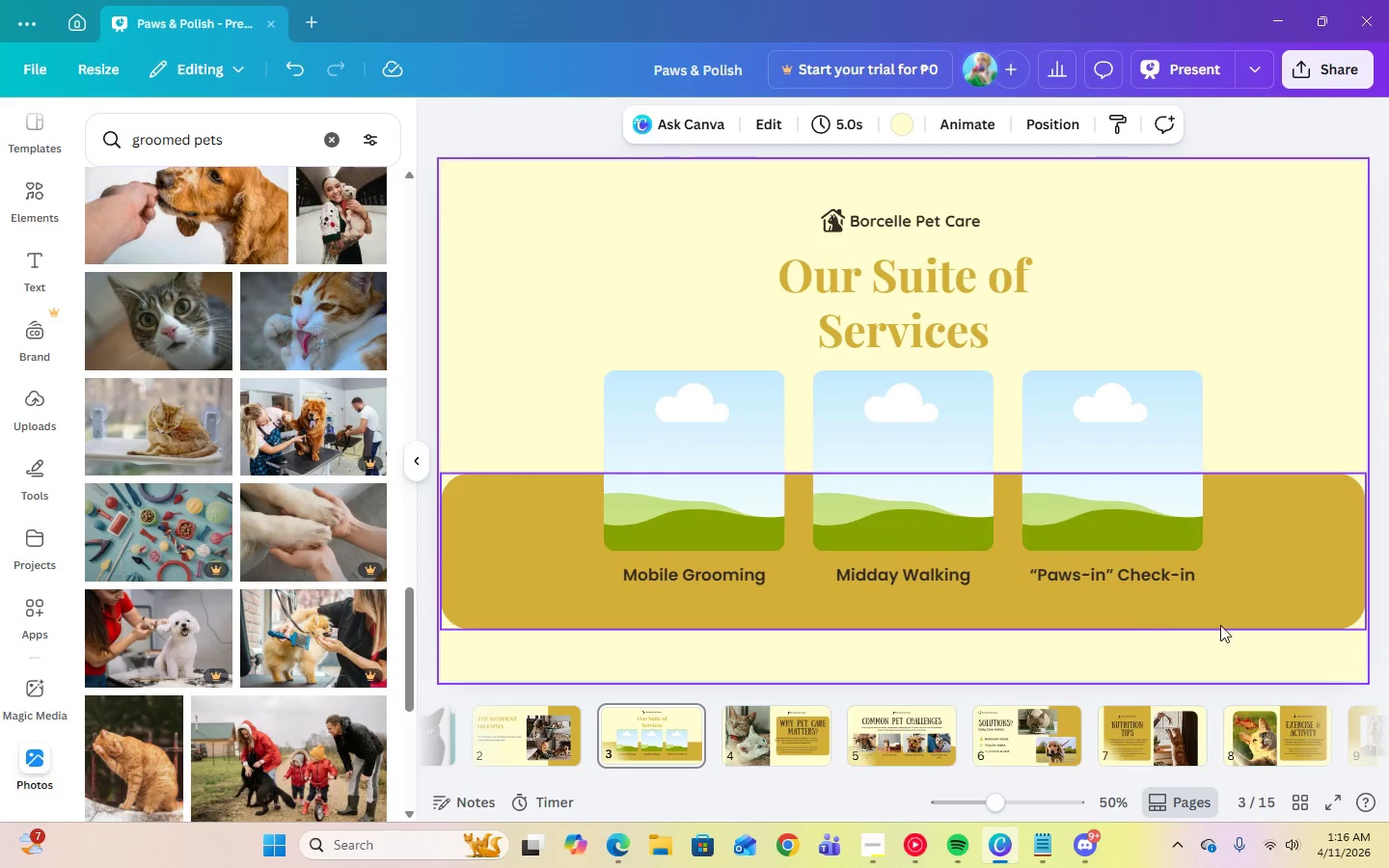 
left_click([1252, 338])
 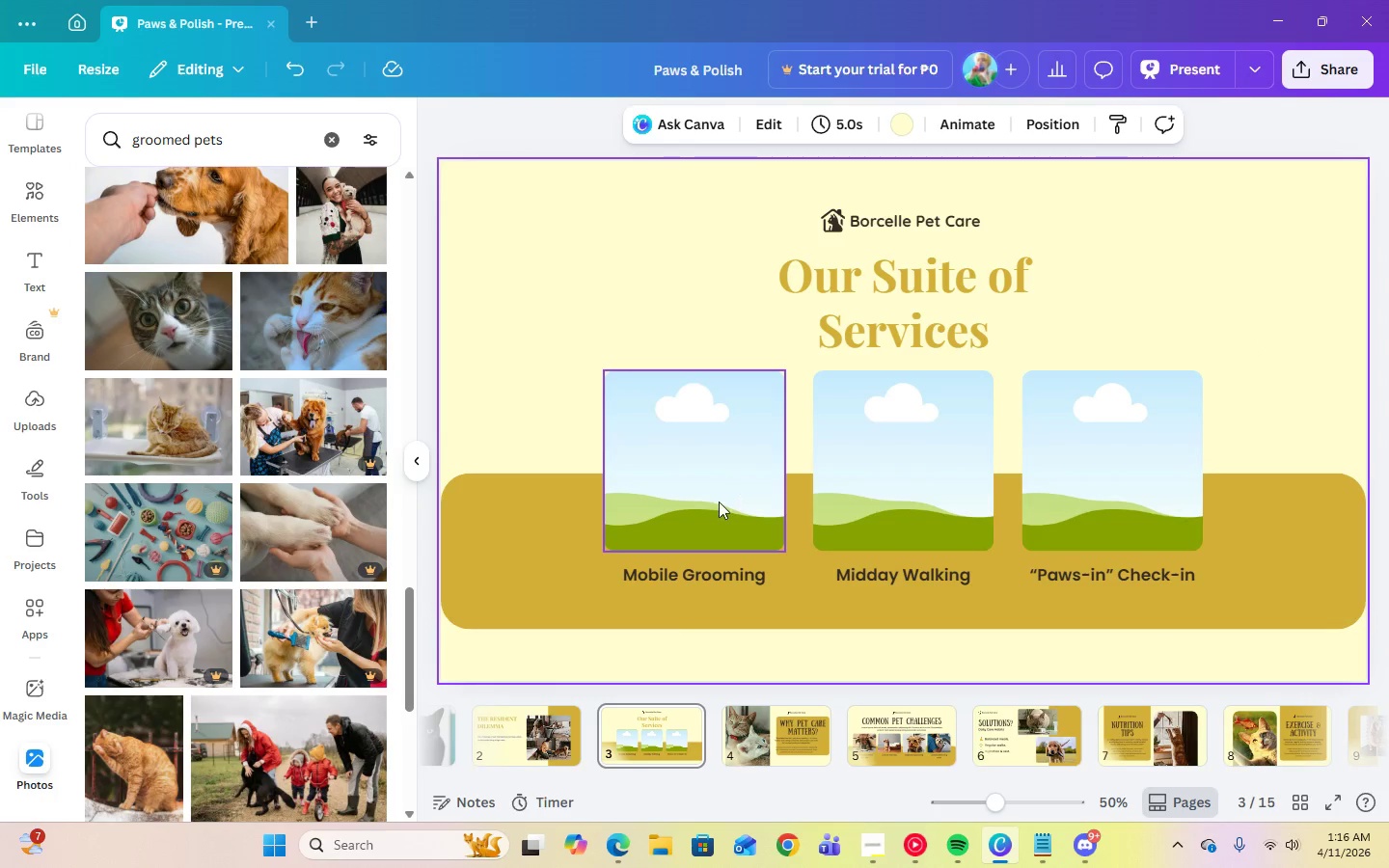 
left_click([719, 507])
 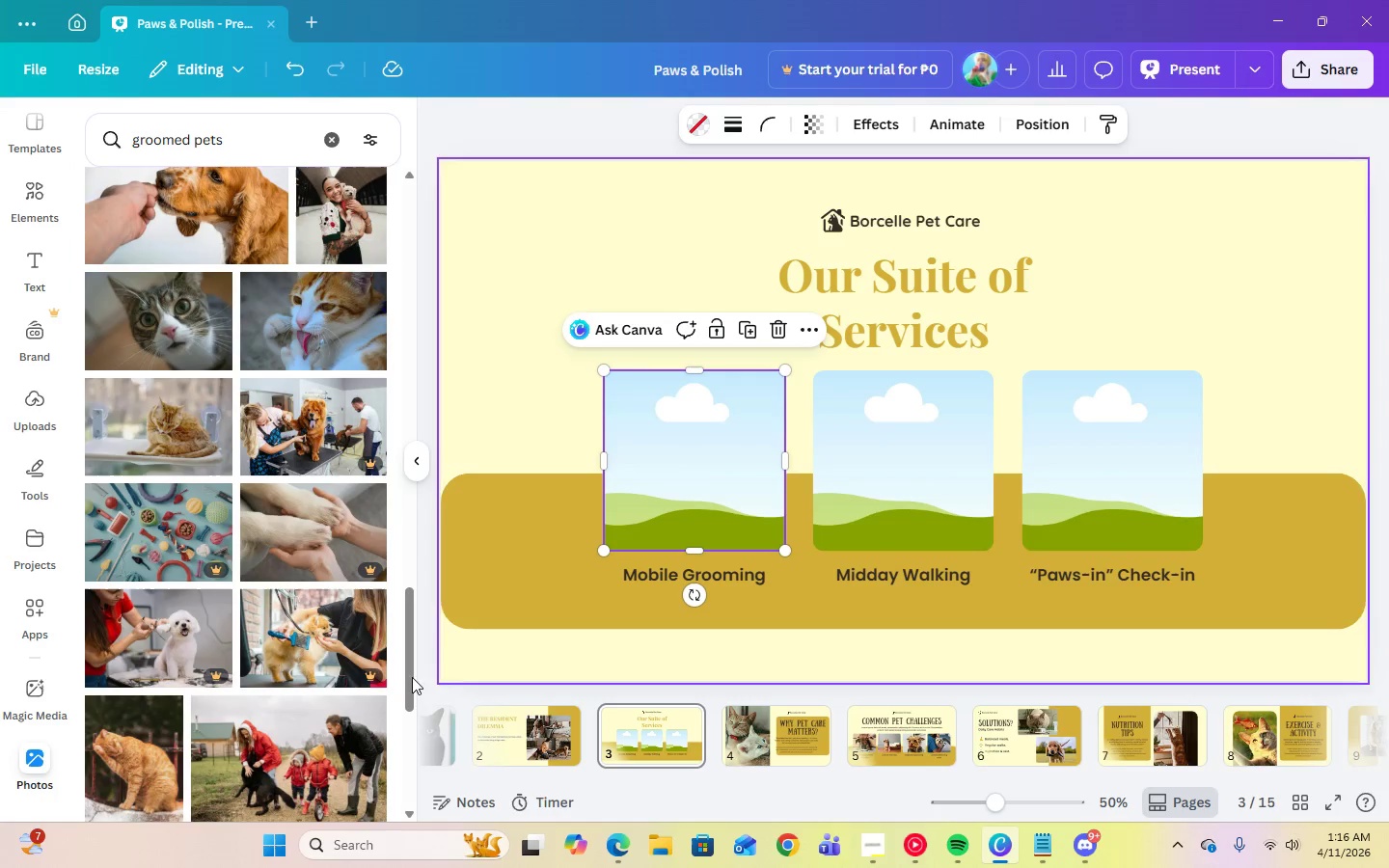 
scroll: coordinate [190, 687], scroll_direction: up, amount: 17.0
 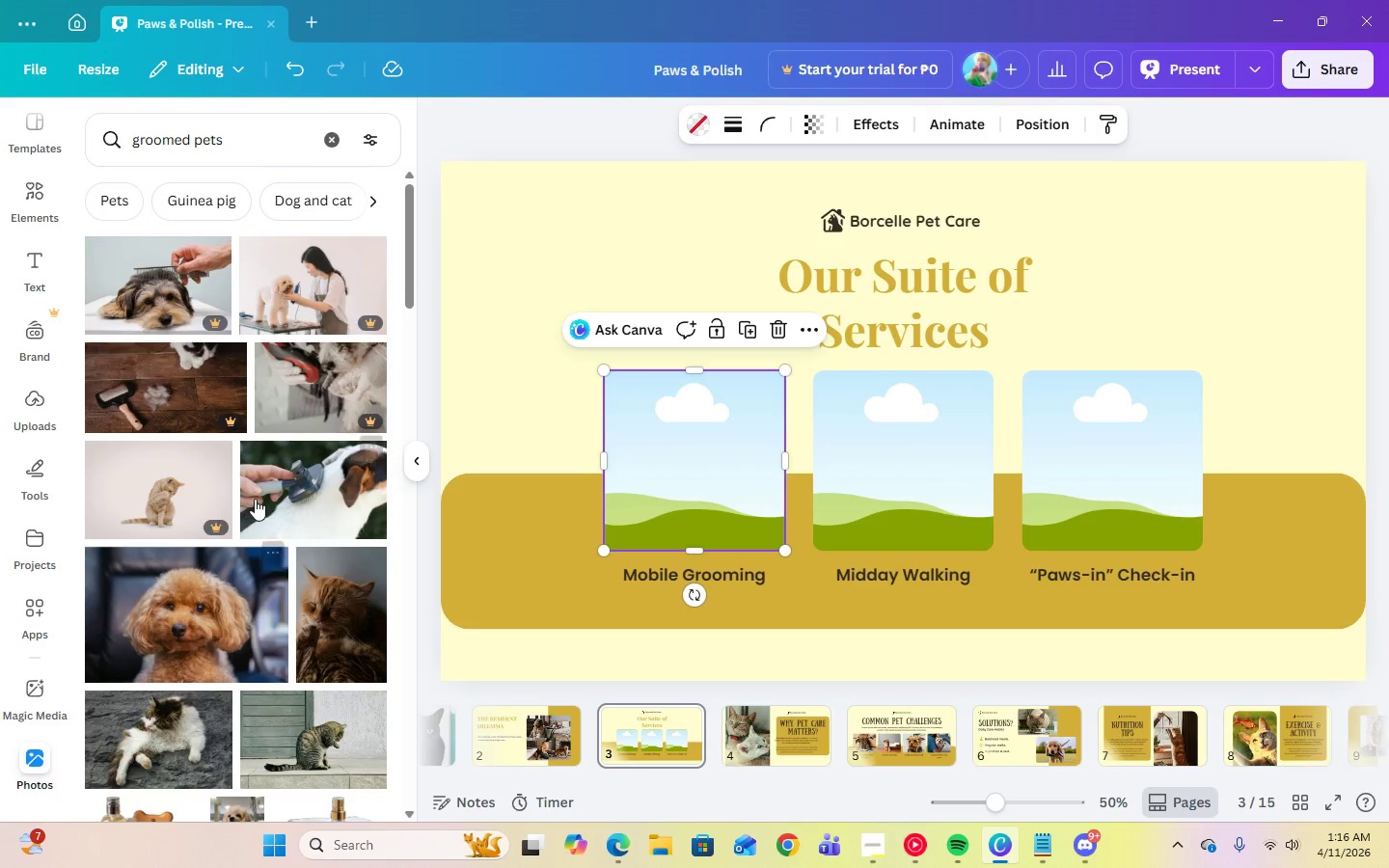 
left_click([259, 499])
 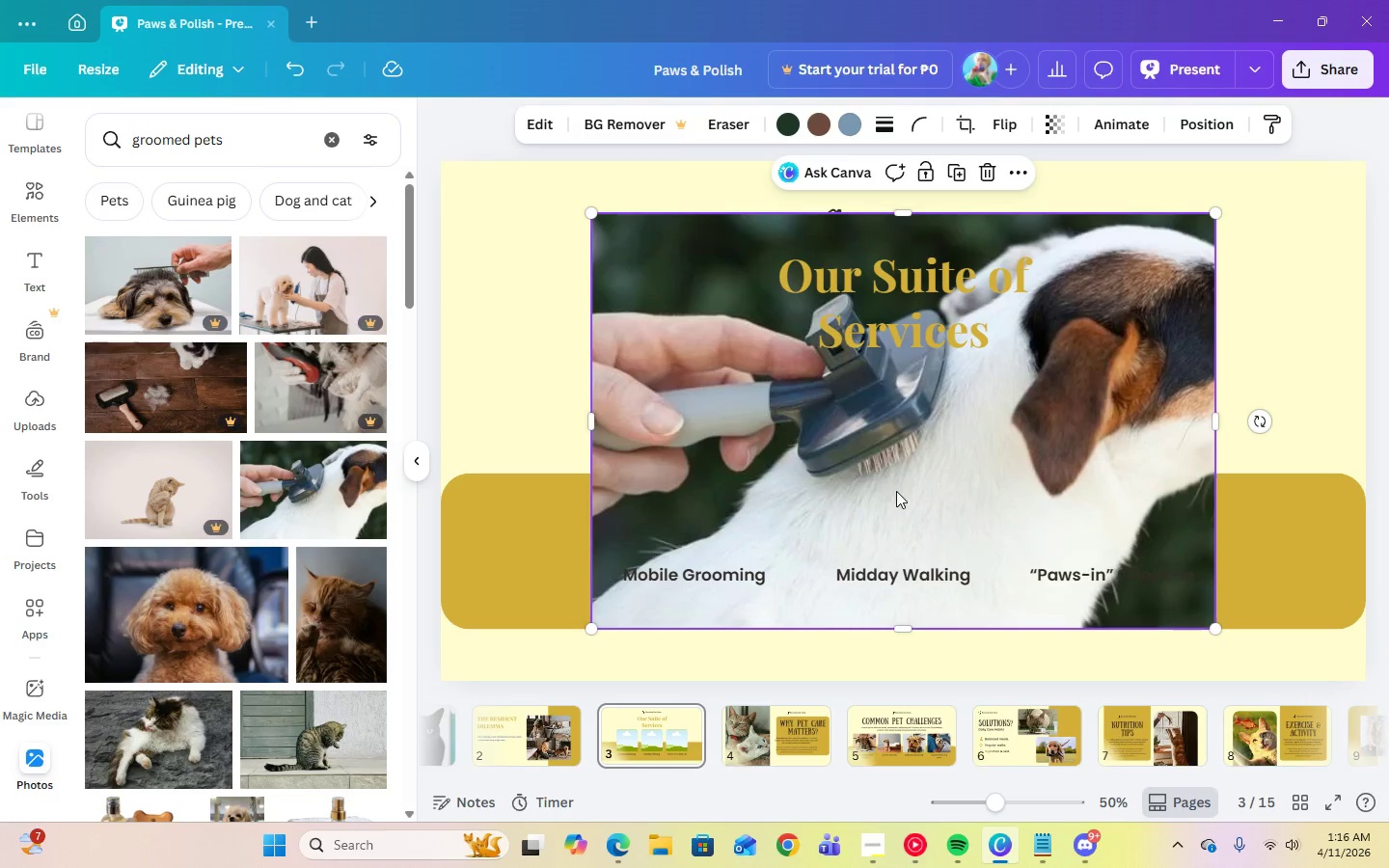 
left_click_drag(start_coordinate=[897, 491], to_coordinate=[711, 481])
 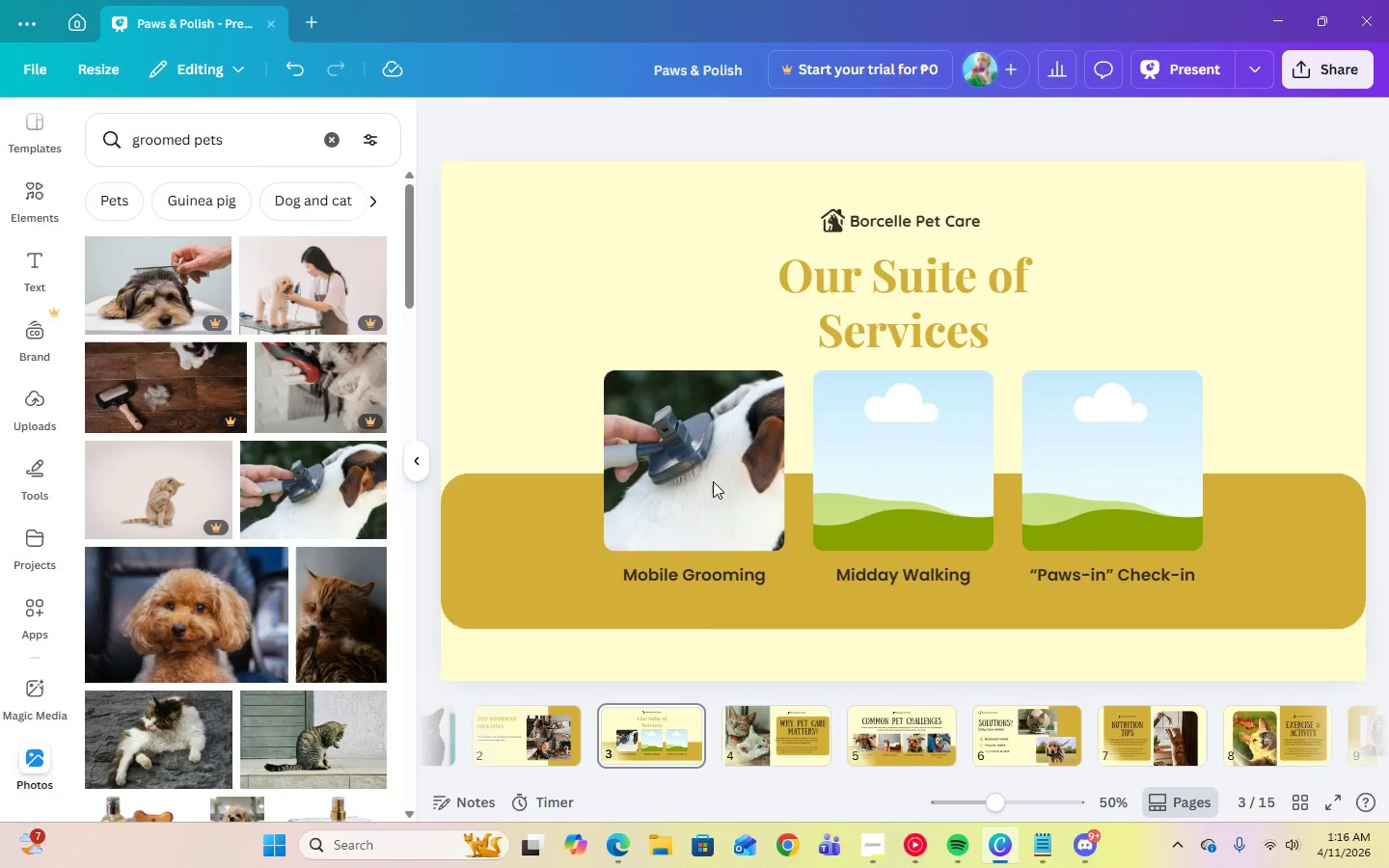 
double_click([713, 481])
 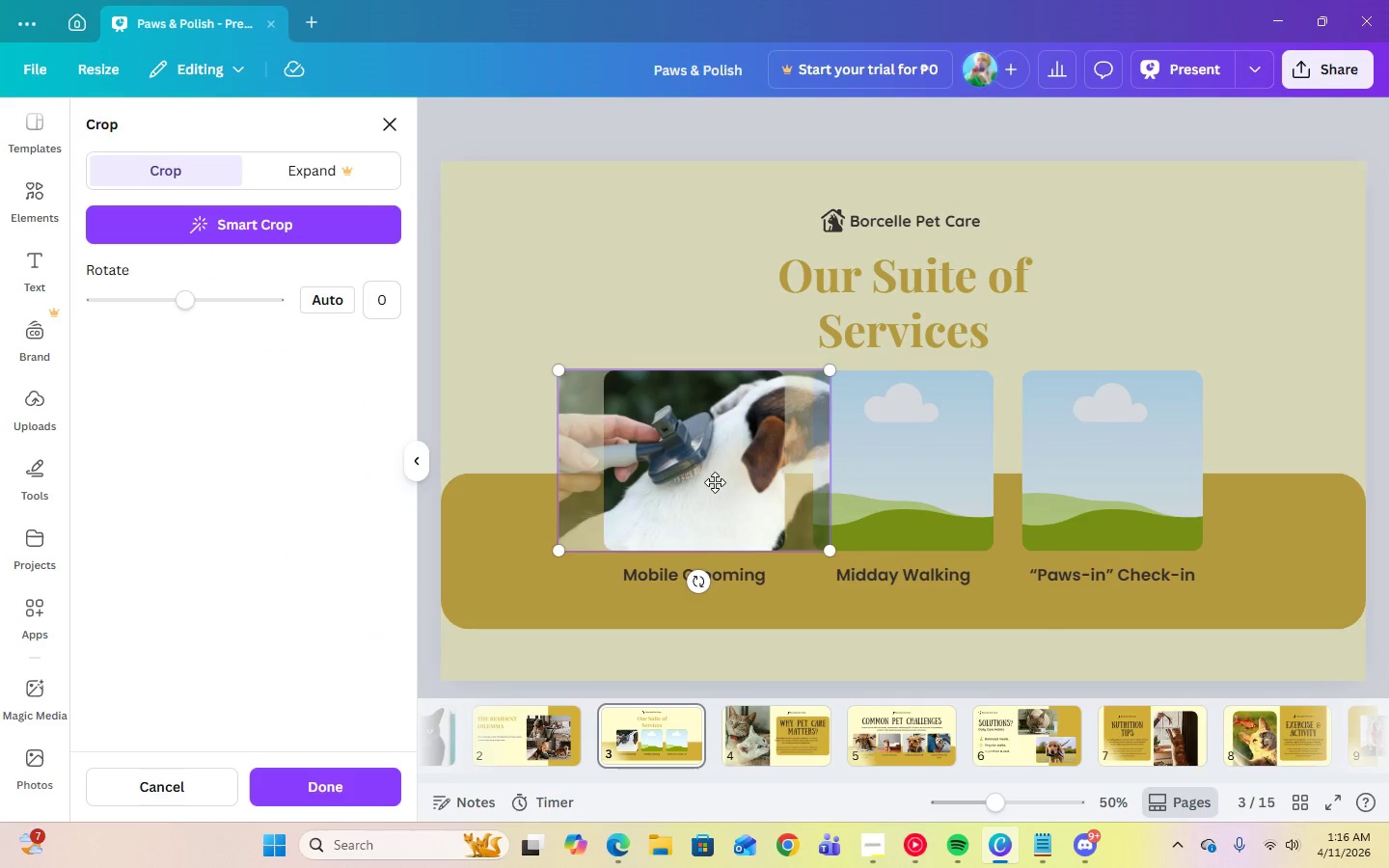 
left_click_drag(start_coordinate=[715, 482], to_coordinate=[684, 483])
 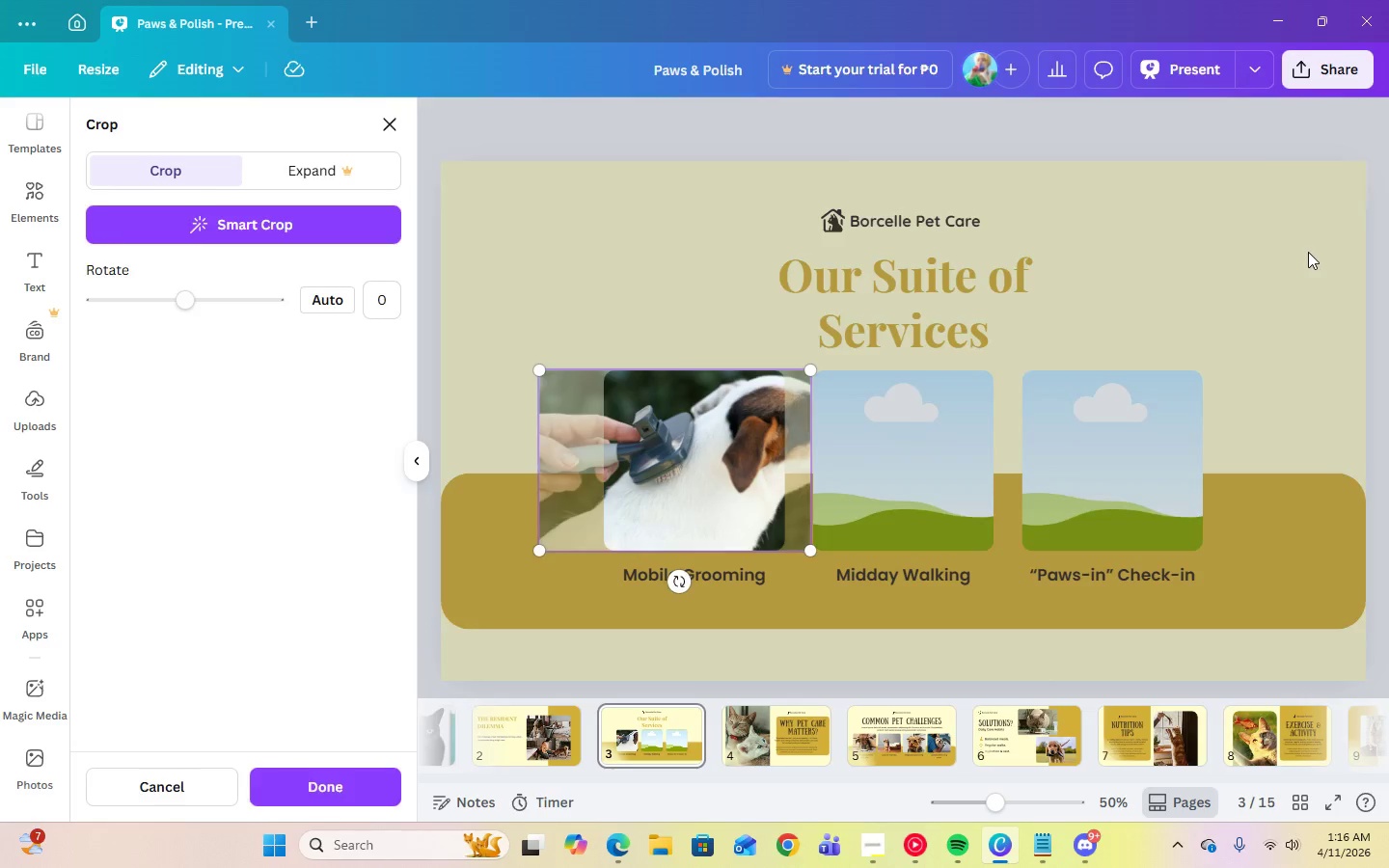 
left_click([1308, 252])
 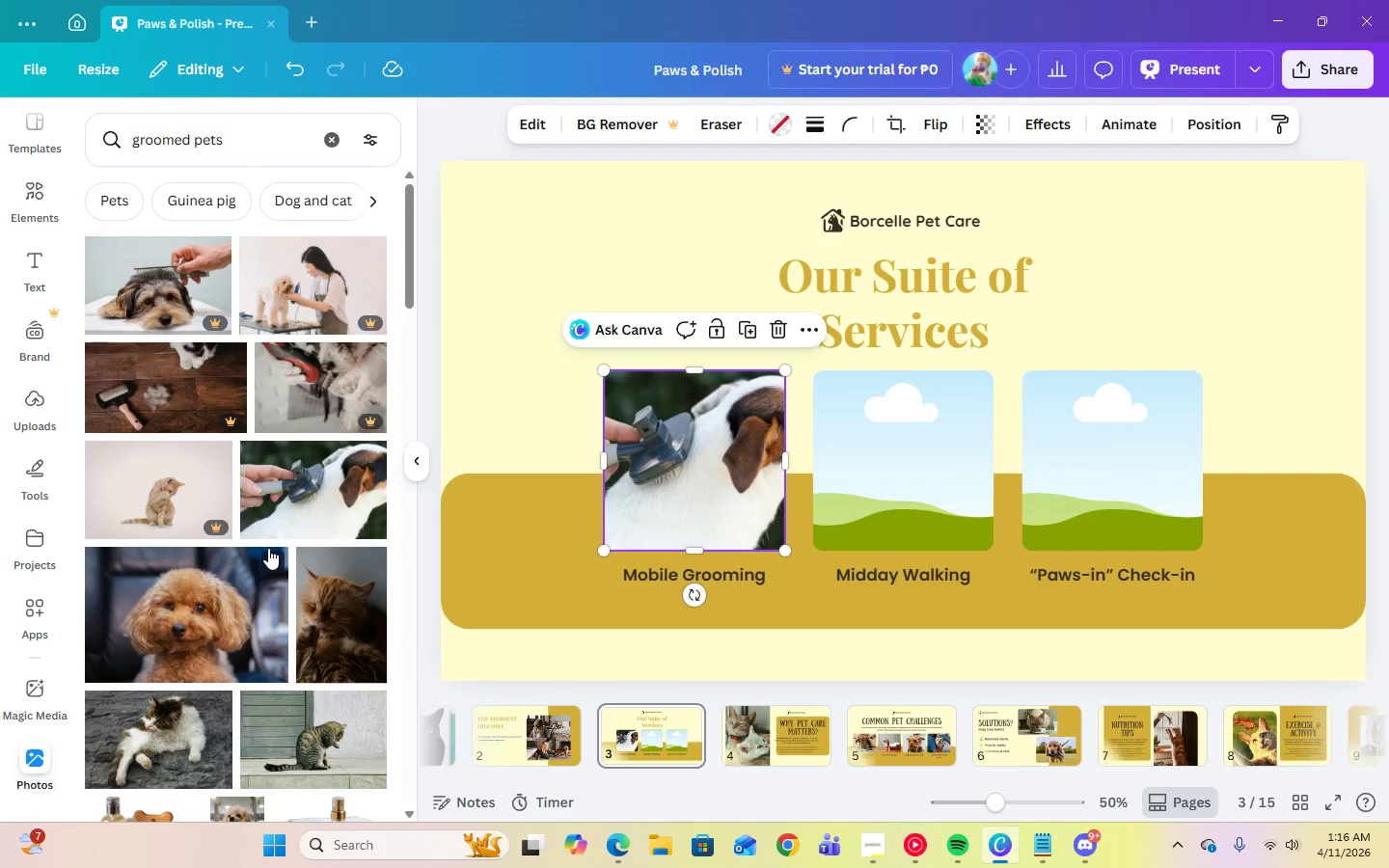 
scroll: coordinate [268, 548], scroll_direction: down, amount: 18.0
 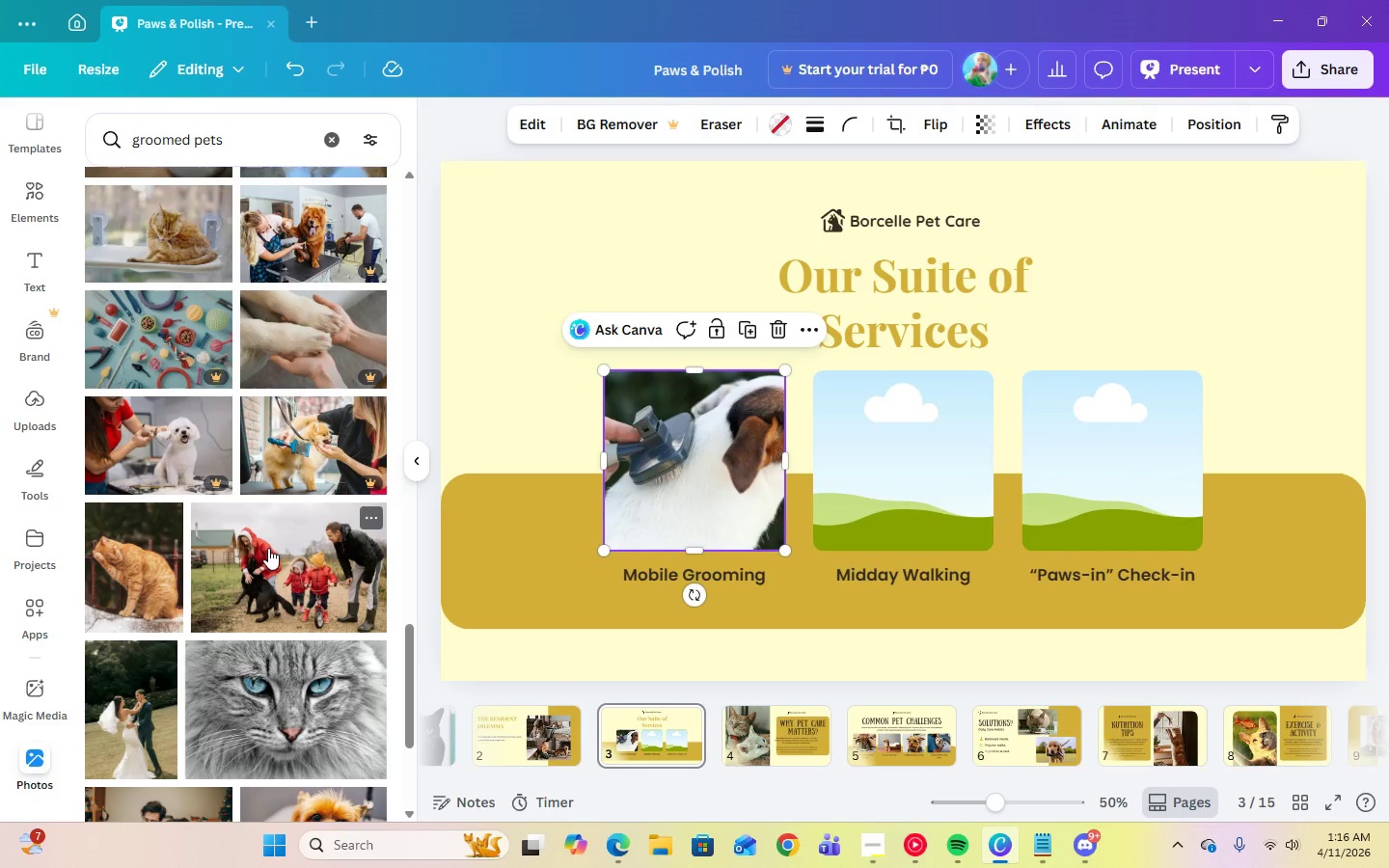 
scroll: coordinate [268, 548], scroll_direction: up, amount: 1.0
 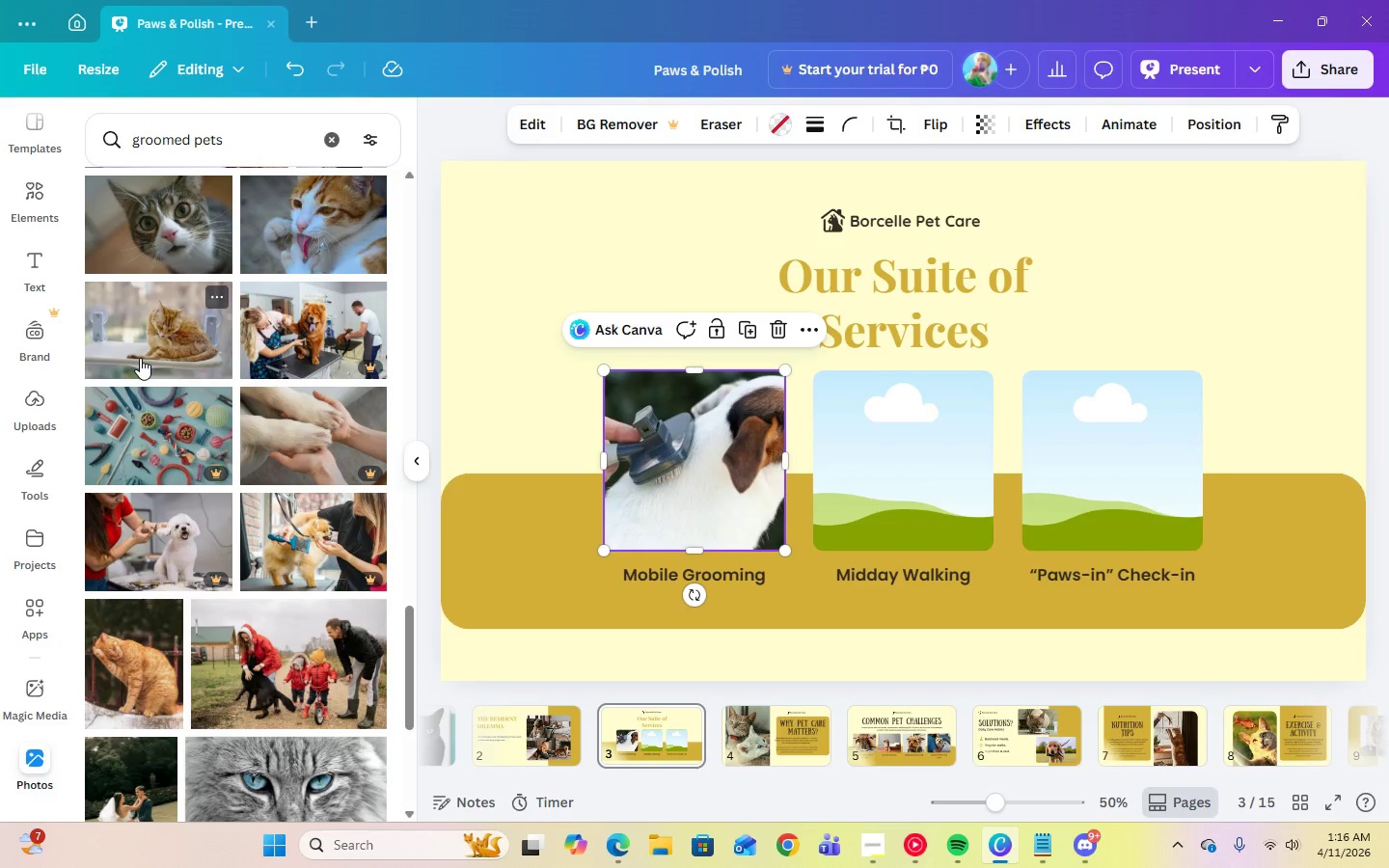 
left_click([140, 358])
 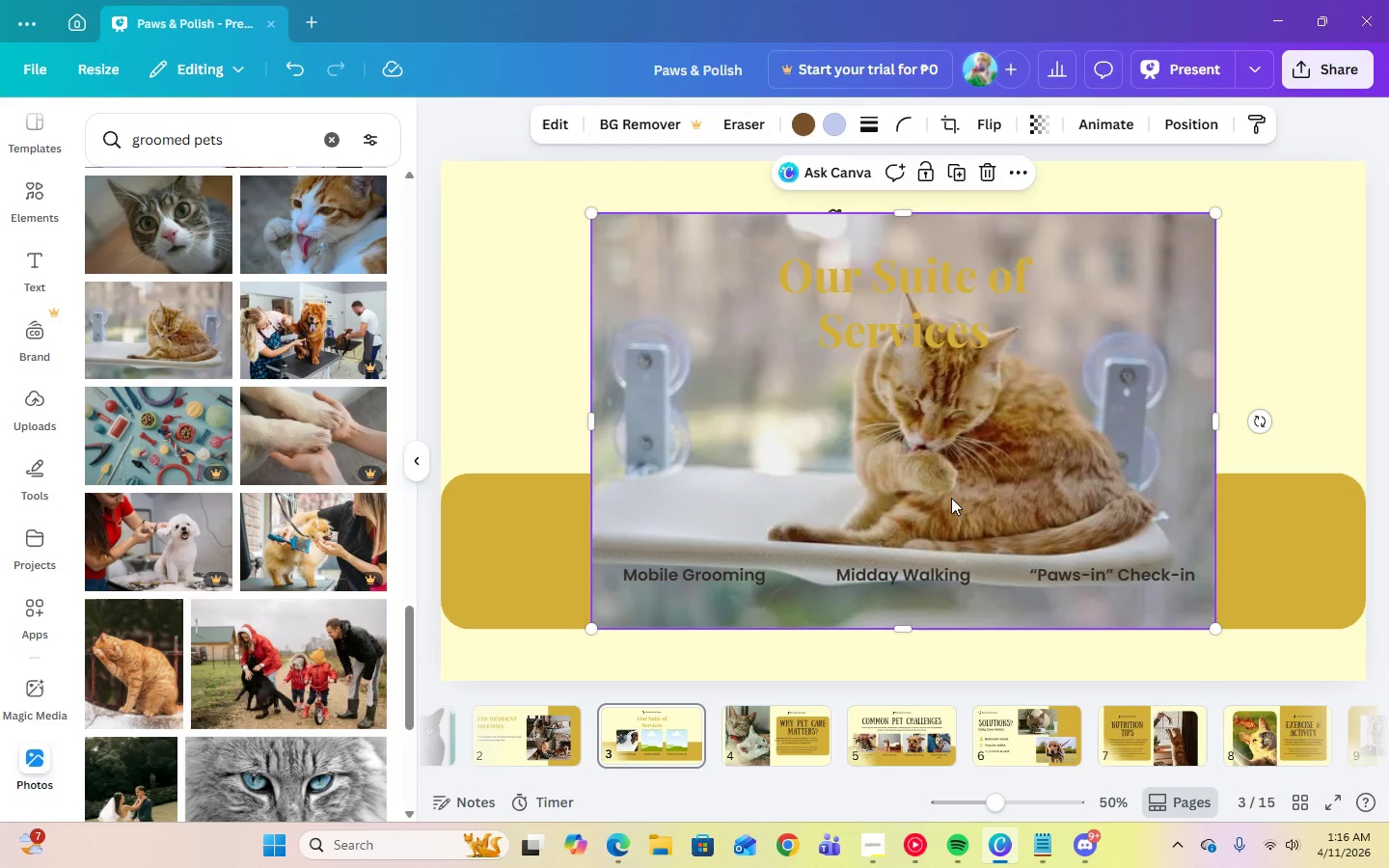 
left_click_drag(start_coordinate=[952, 492], to_coordinate=[1099, 502])
 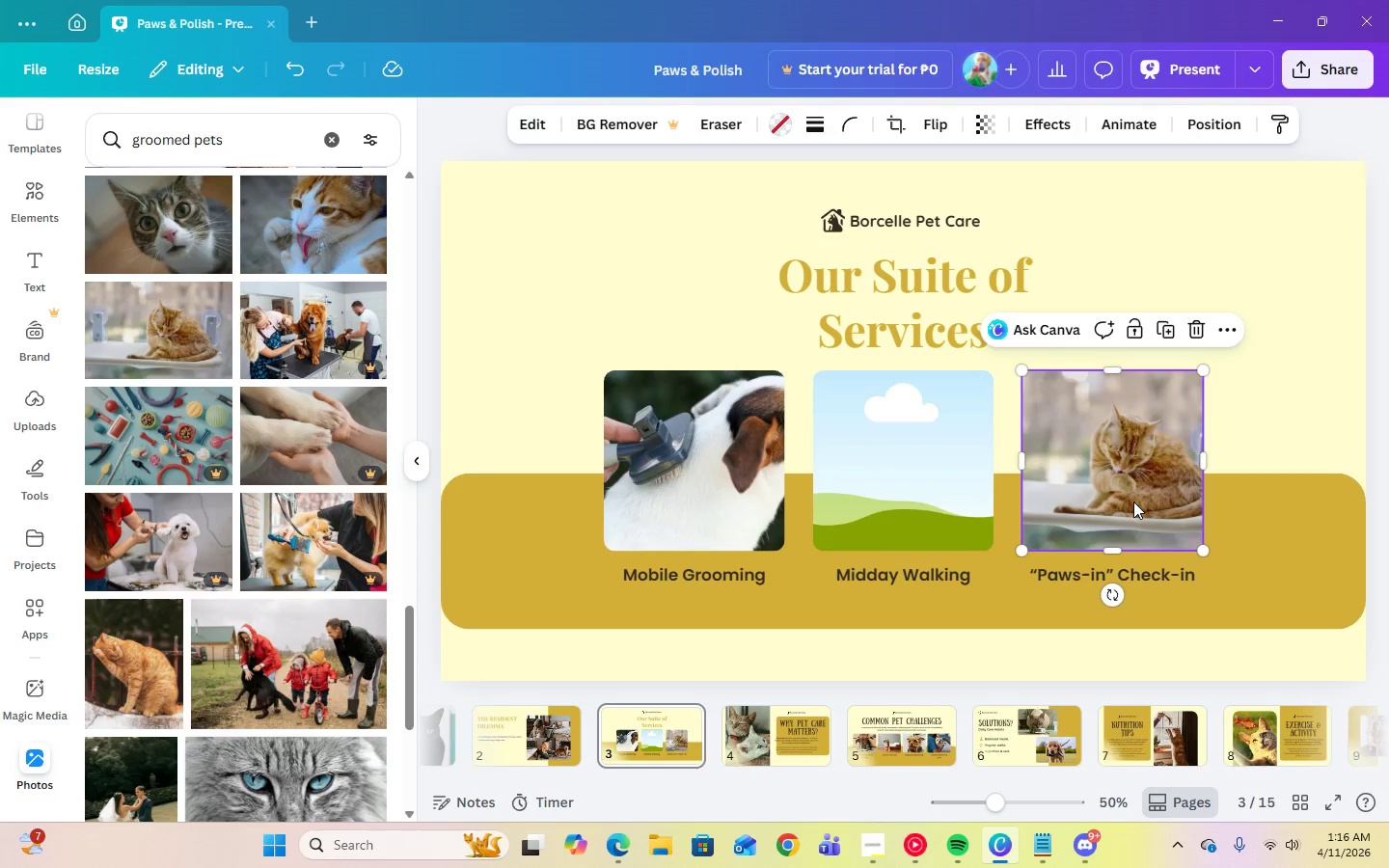 
double_click([1133, 502])
 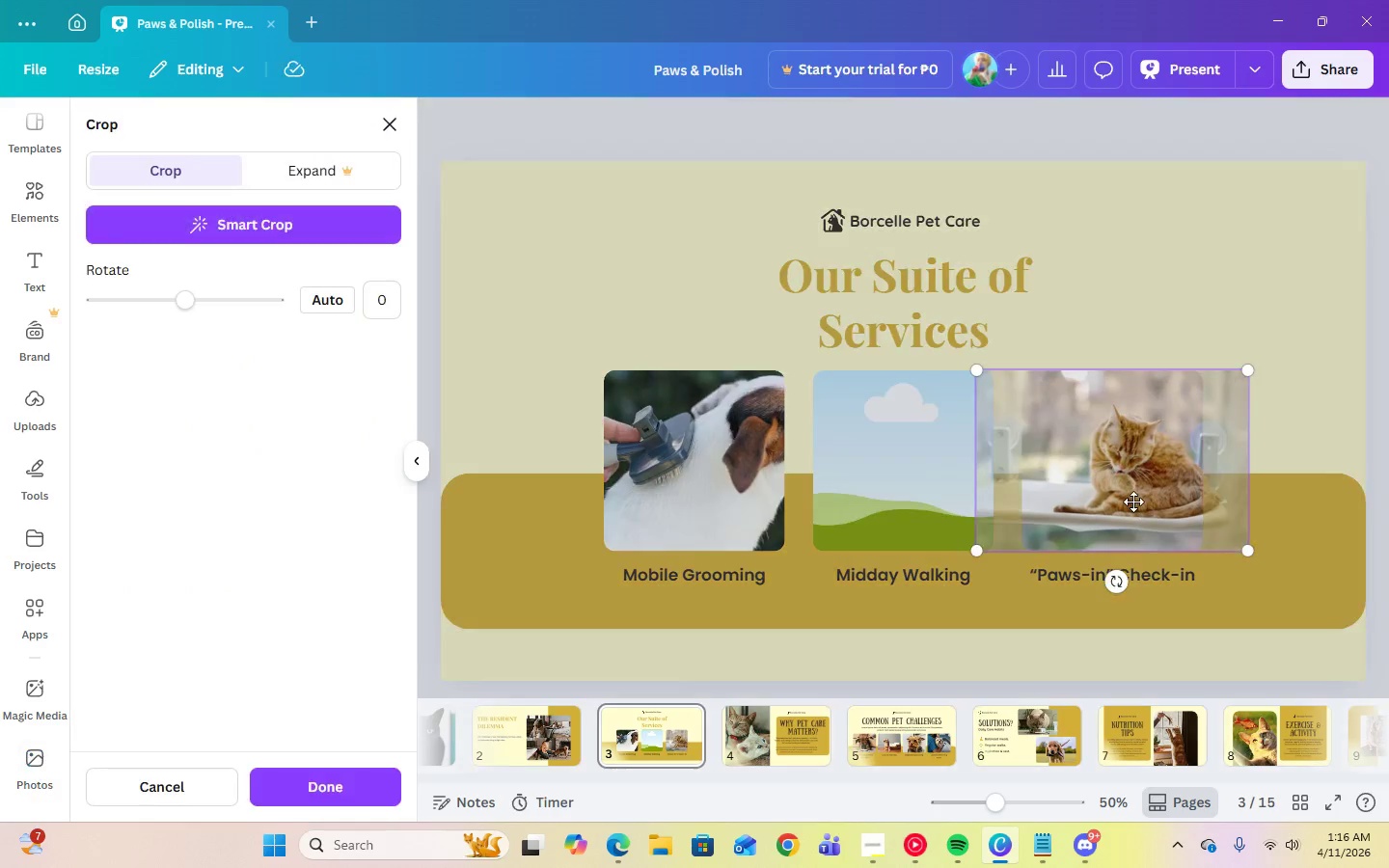 
left_click_drag(start_coordinate=[1133, 502], to_coordinate=[1096, 502])
 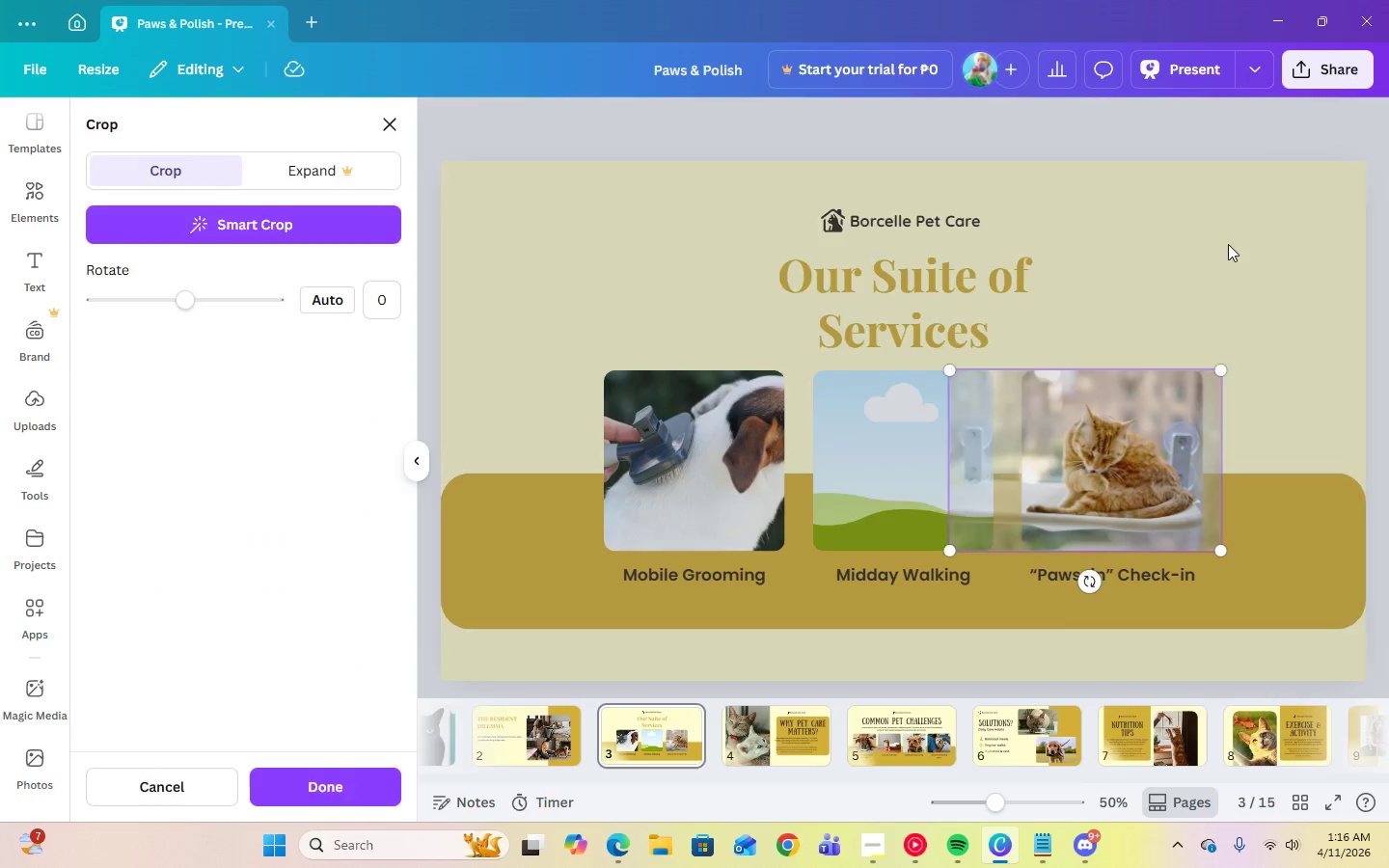 
left_click([1228, 244])
 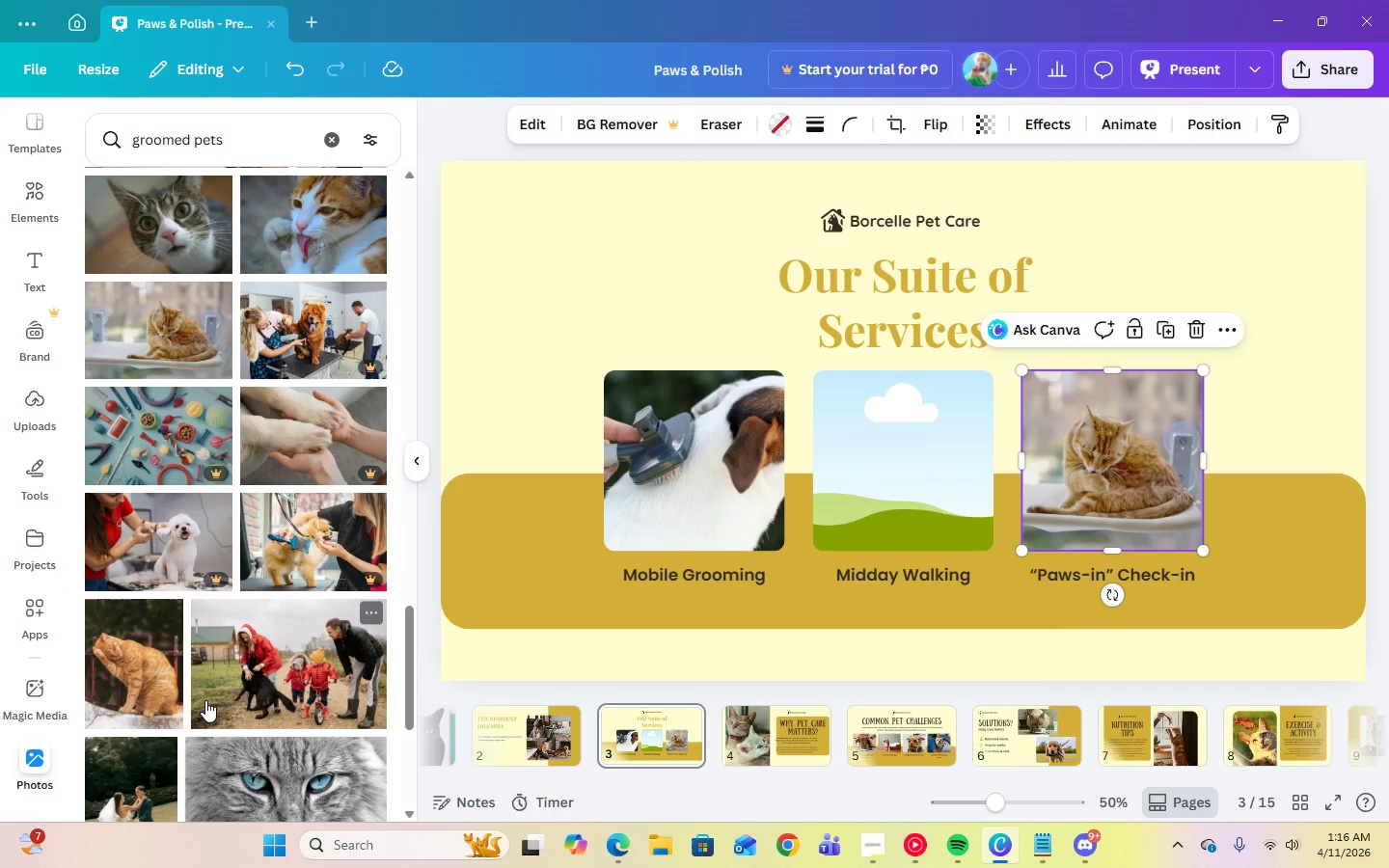 
scroll: coordinate [269, 737], scroll_direction: down, amount: 13.0
 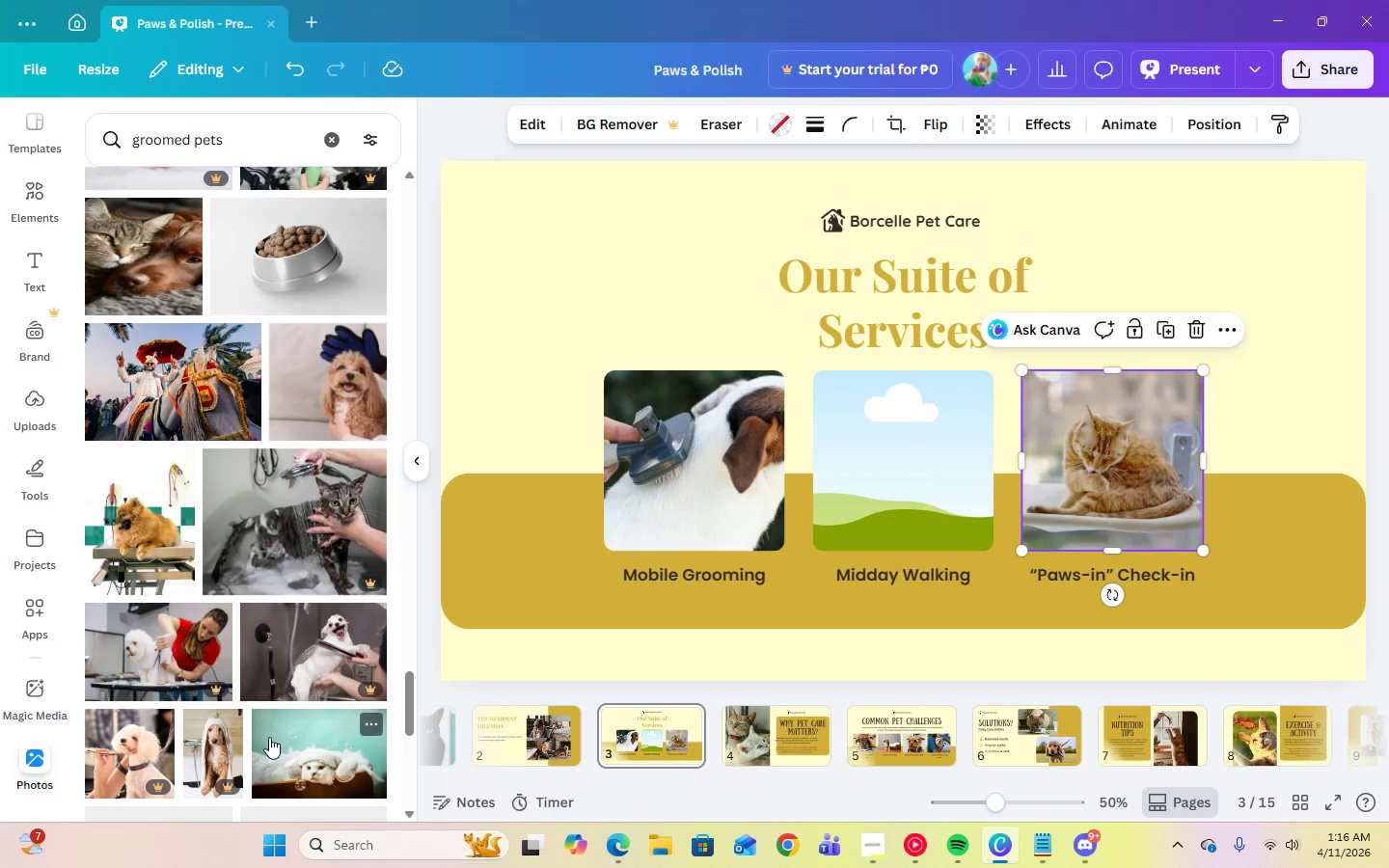 
scroll: coordinate [287, 737], scroll_direction: down, amount: 9.0
 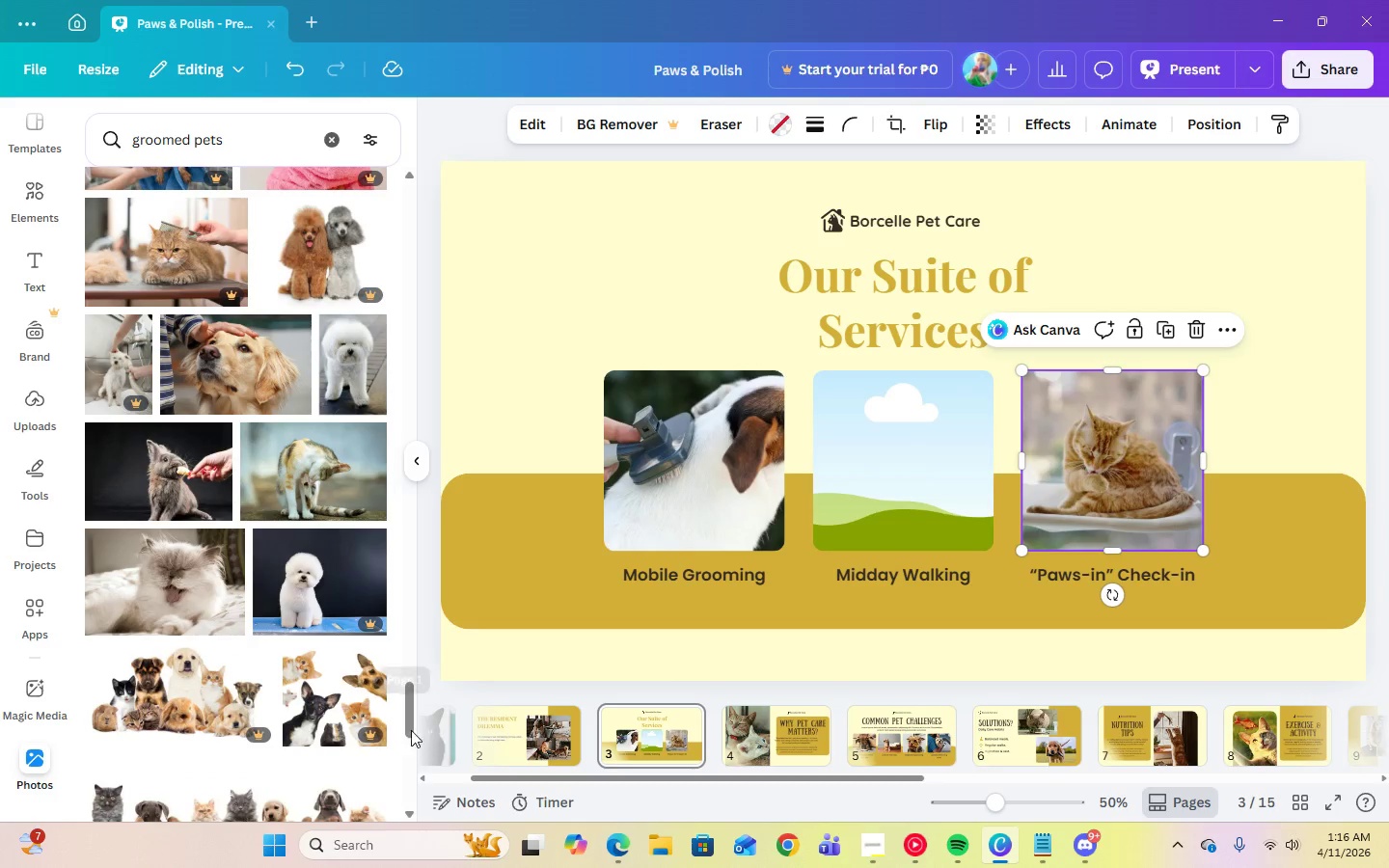 
left_click_drag(start_coordinate=[410, 729], to_coordinate=[426, 154])
 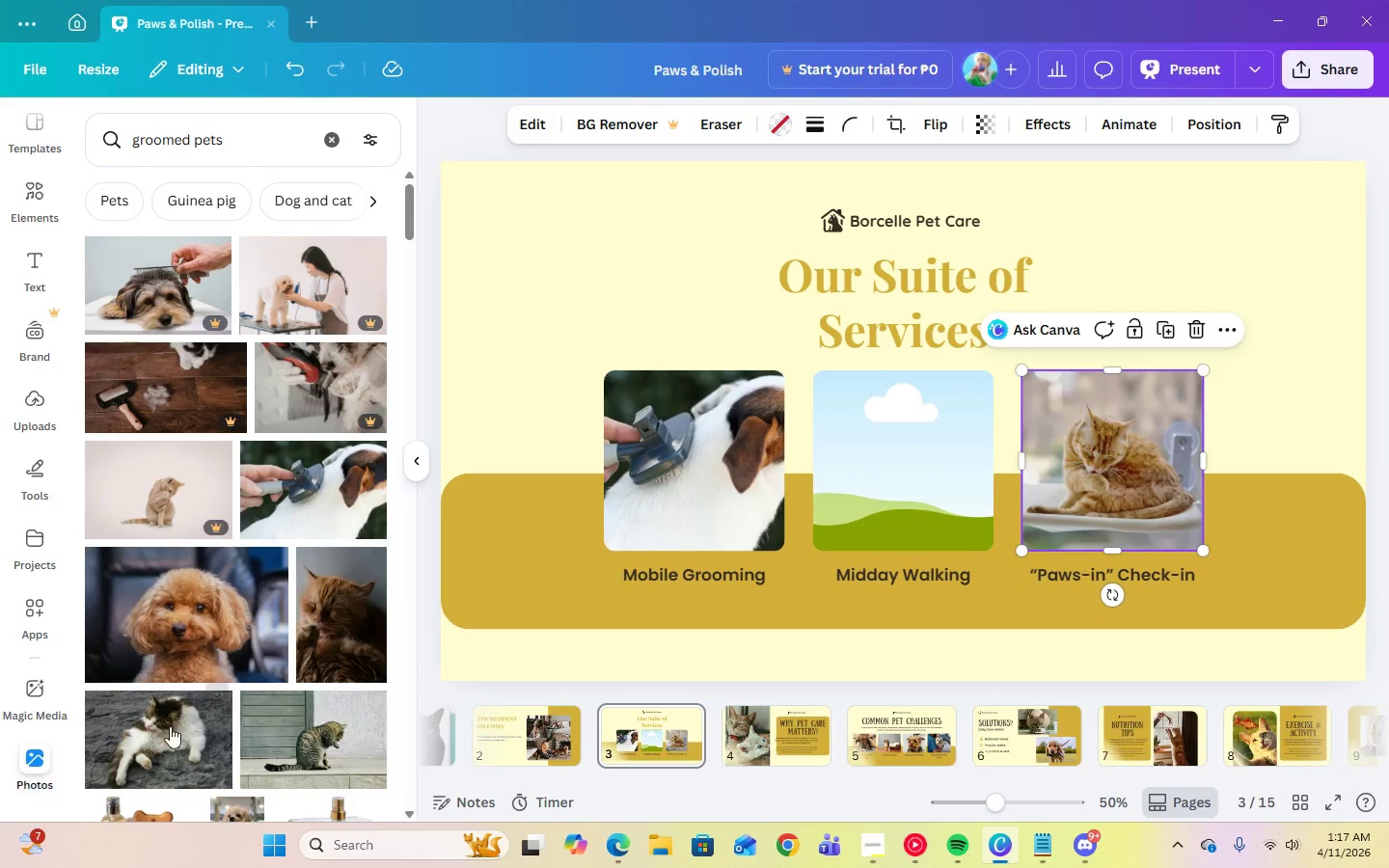 
scroll: coordinate [170, 726], scroll_direction: down, amount: 9.0
 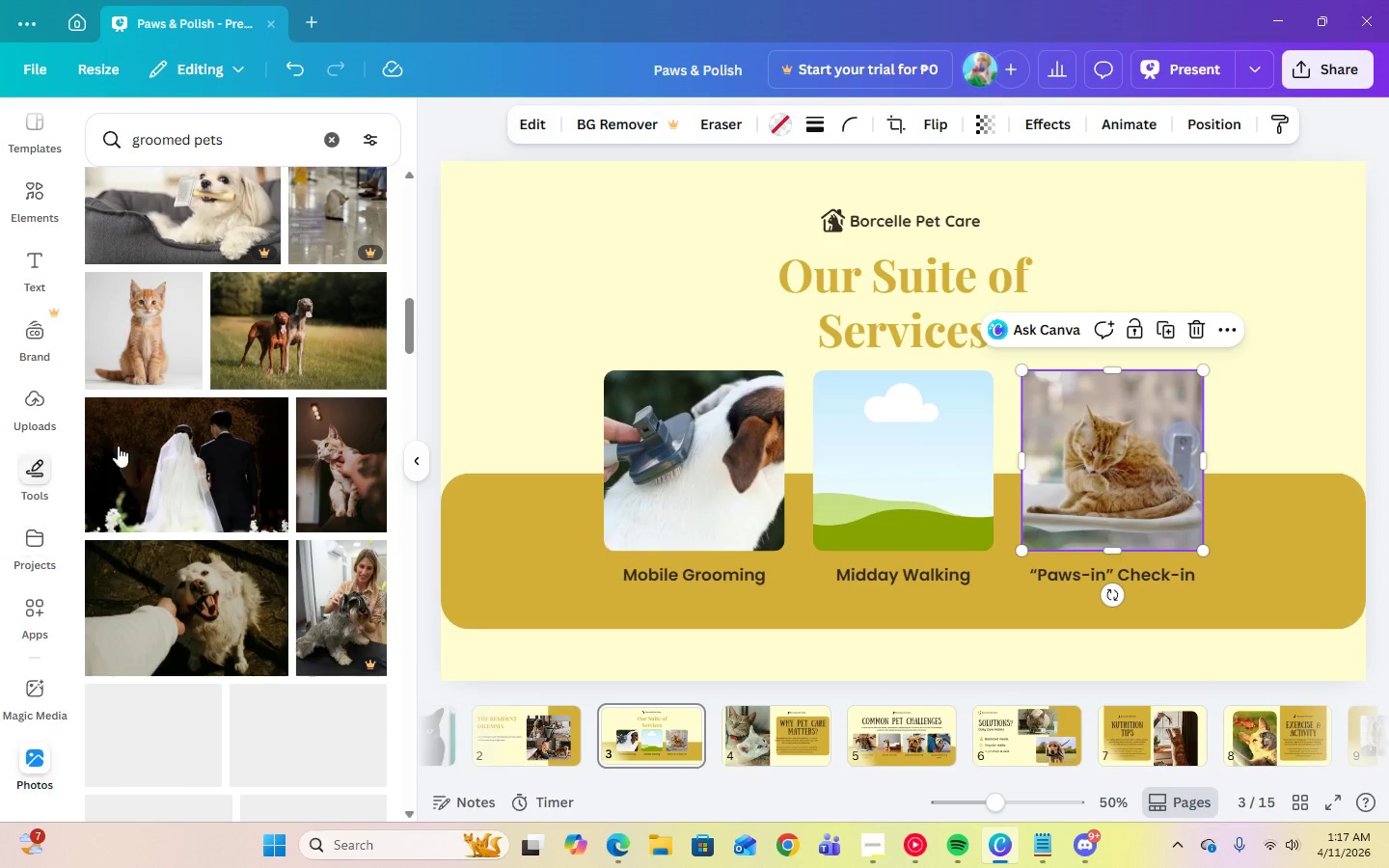 
left_click([266, 341])
 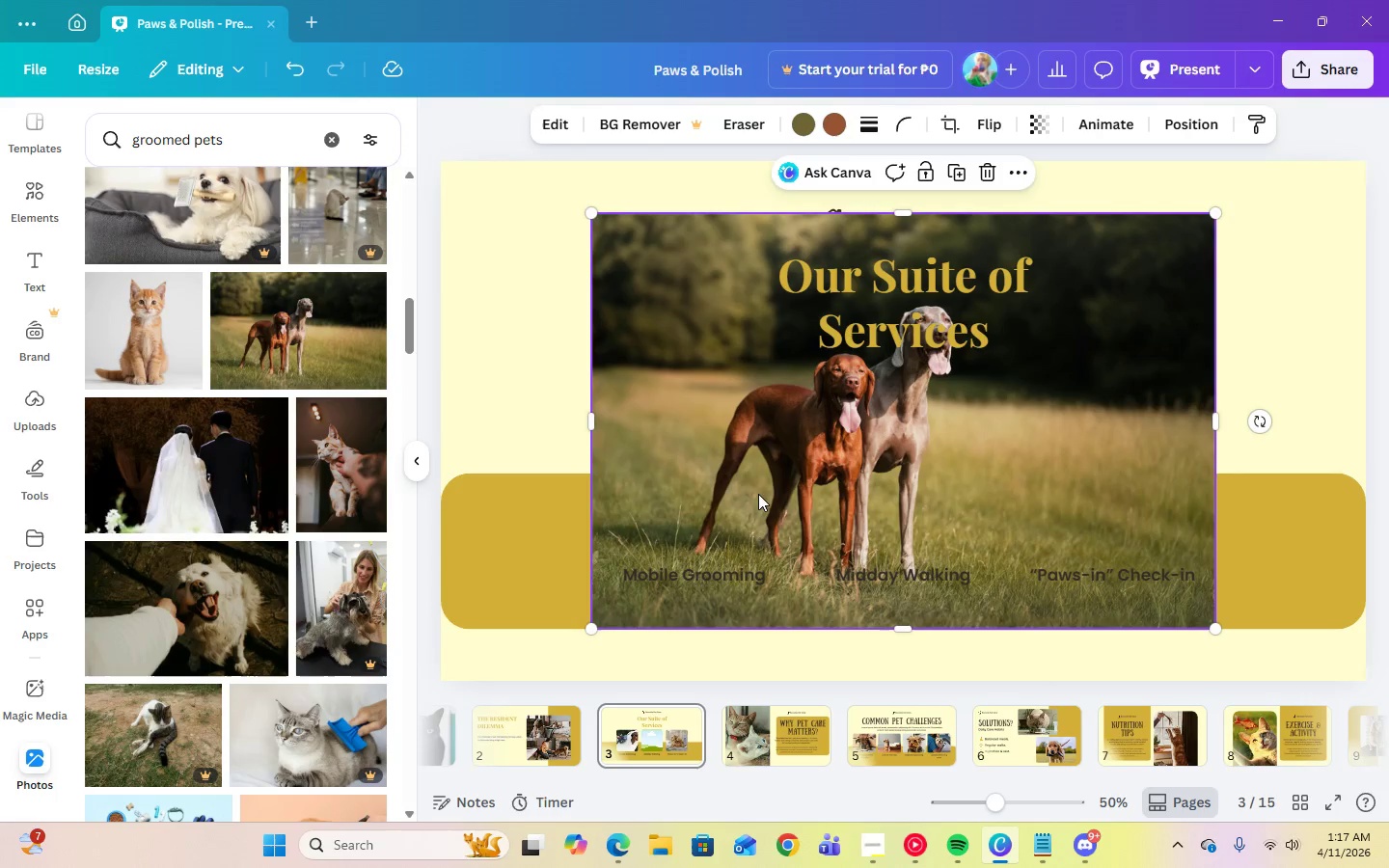 
left_click_drag(start_coordinate=[847, 501], to_coordinate=[904, 519])
 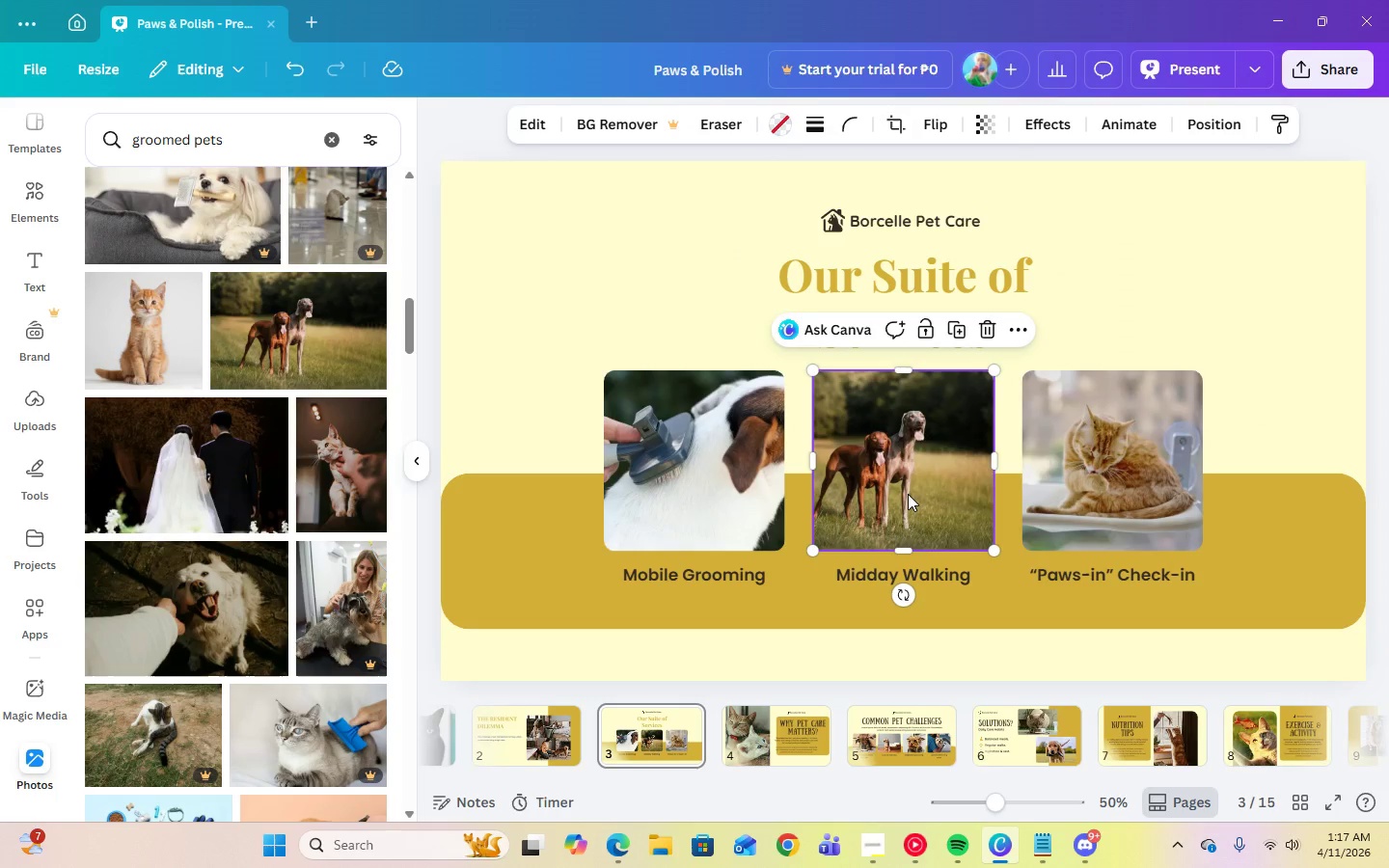 
double_click([908, 494])
 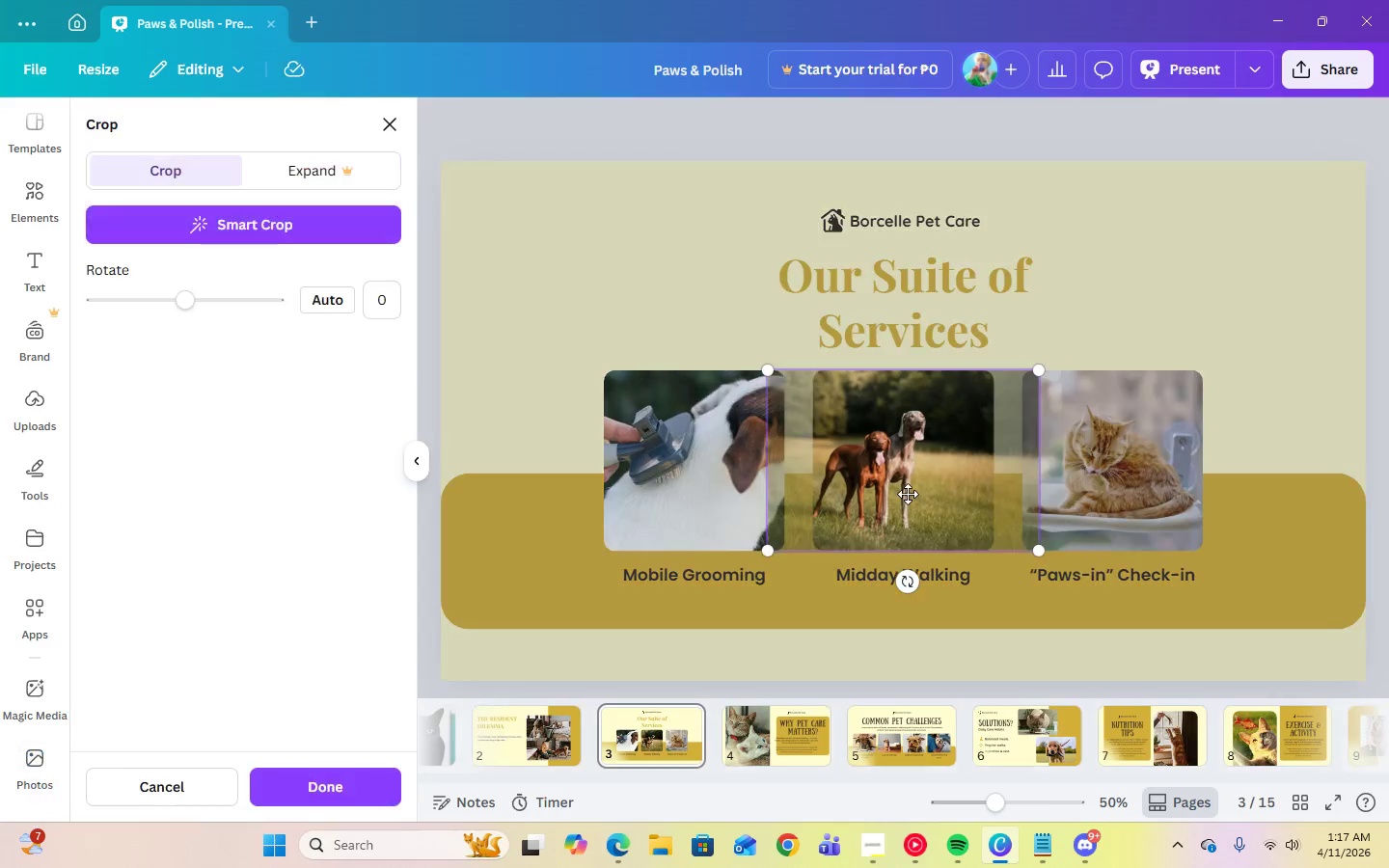 
left_click_drag(start_coordinate=[908, 494], to_coordinate=[939, 494])
 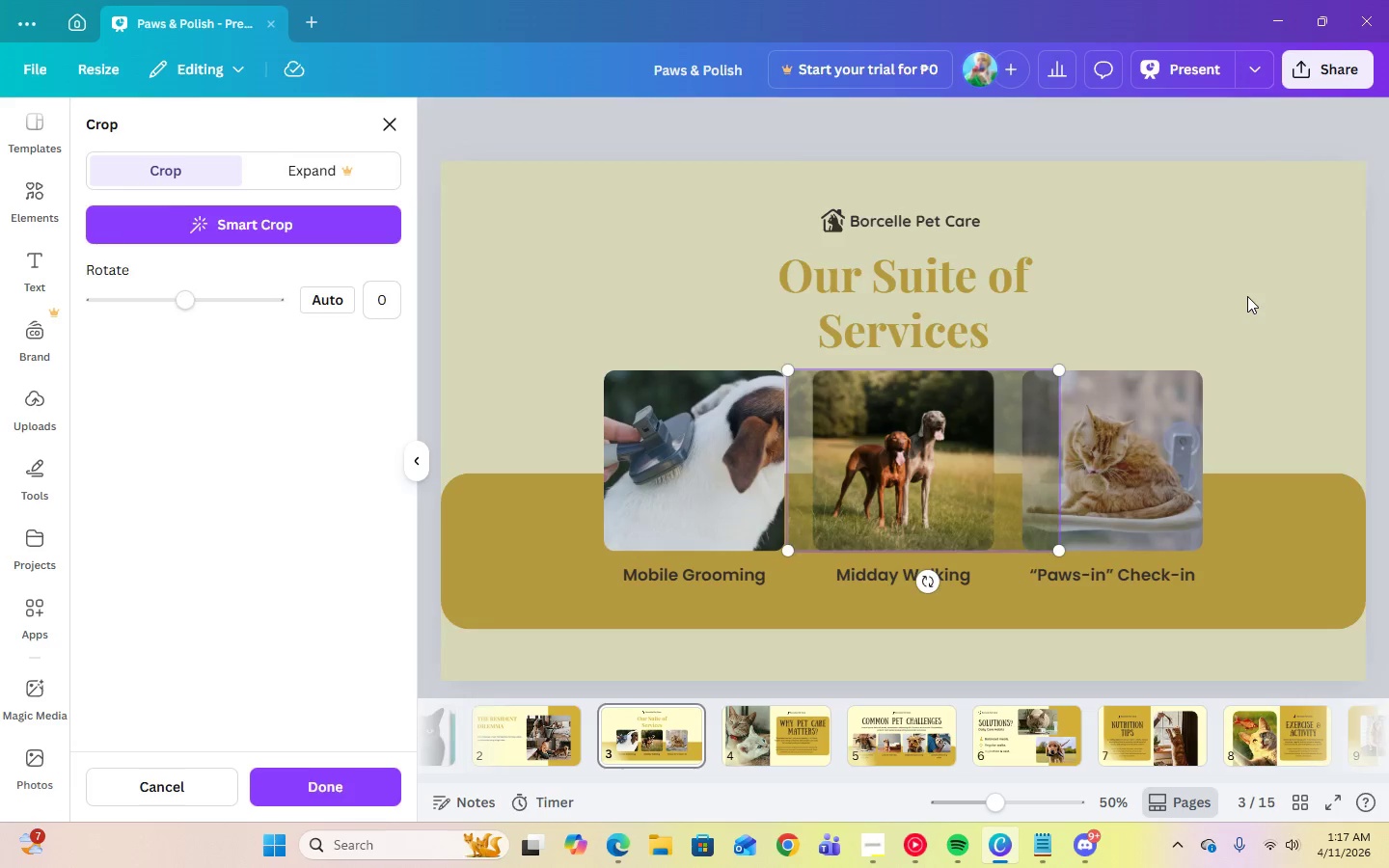 
left_click([1247, 296])
 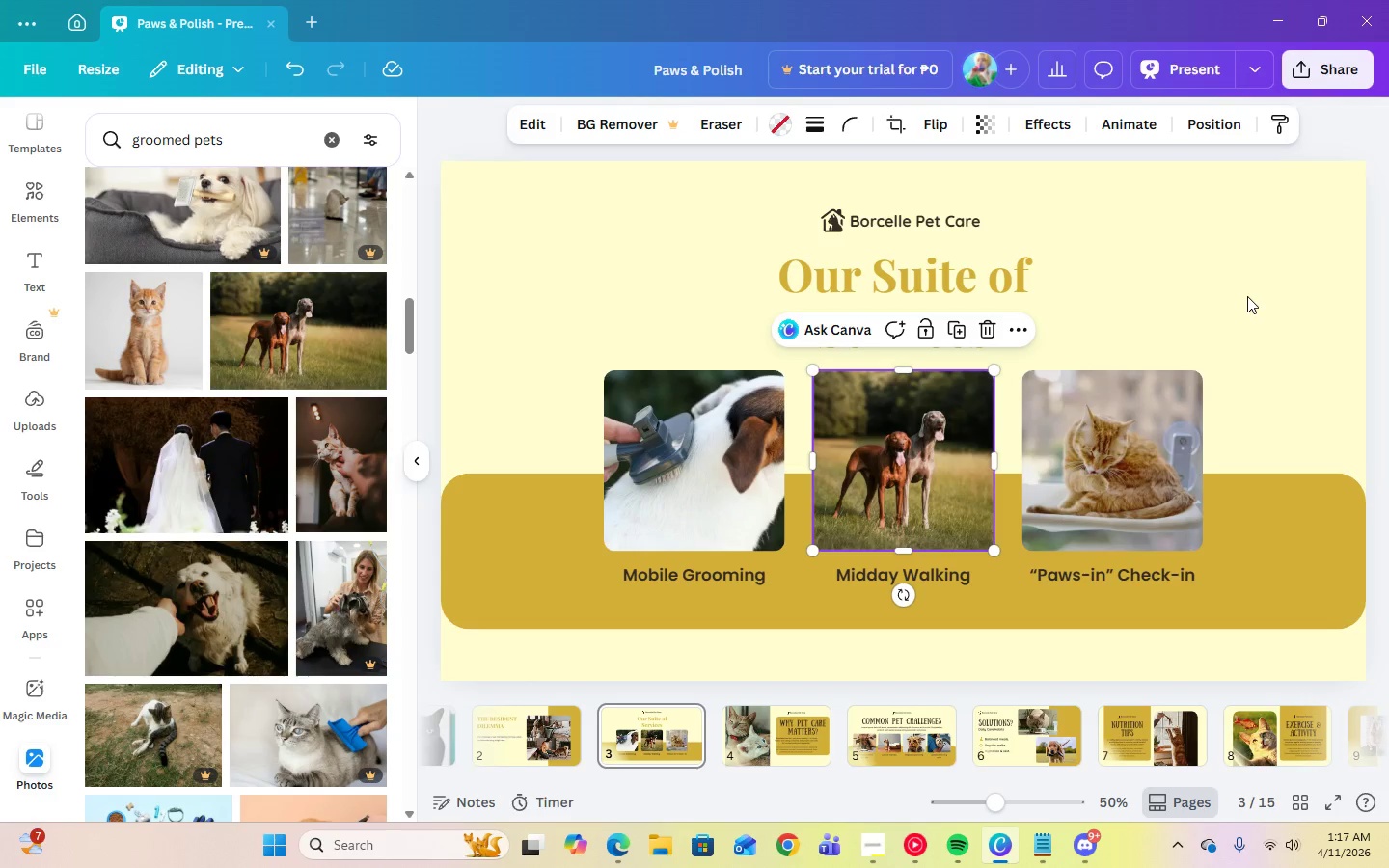 
left_click([1247, 296])
 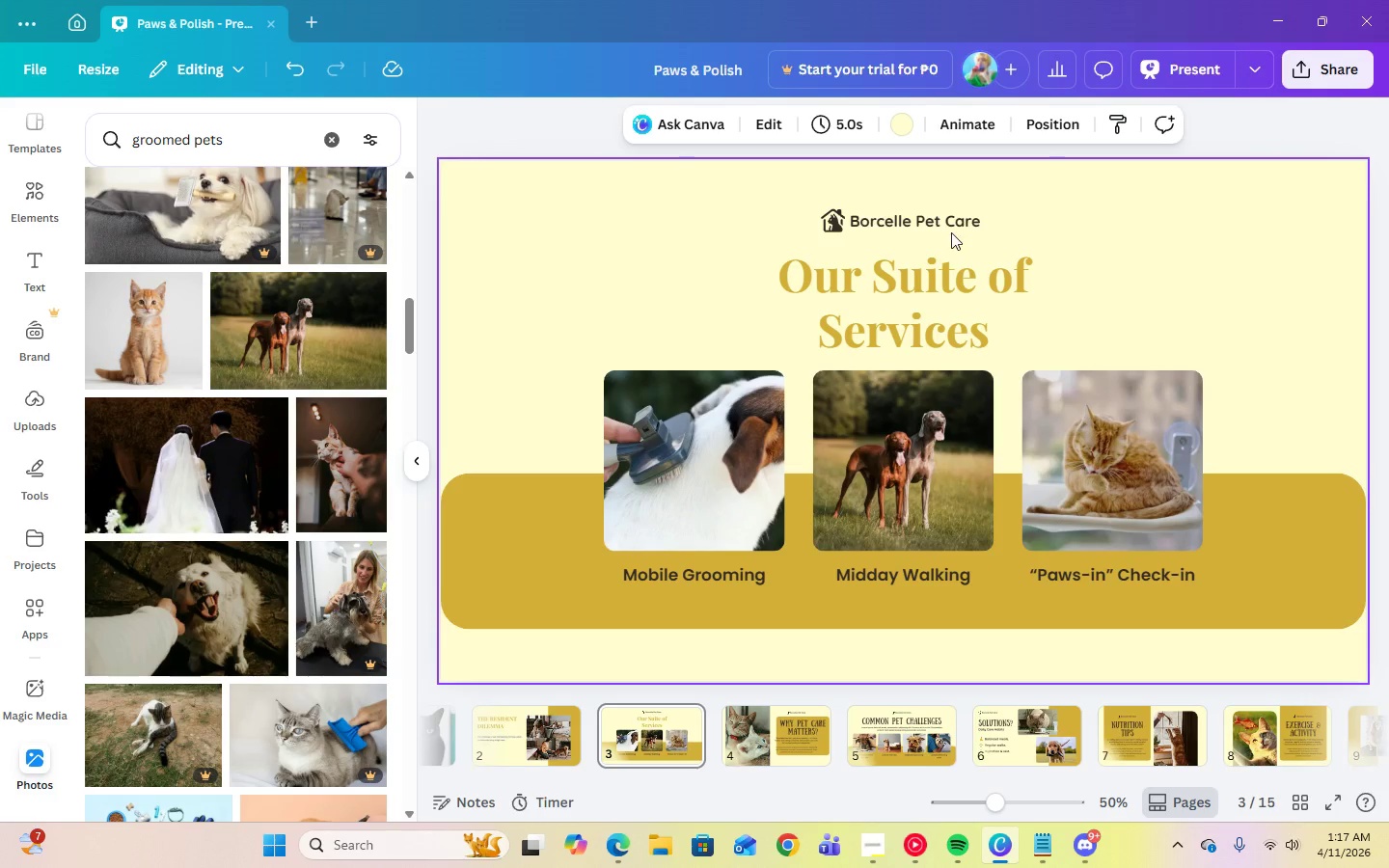 
double_click([937, 228])
 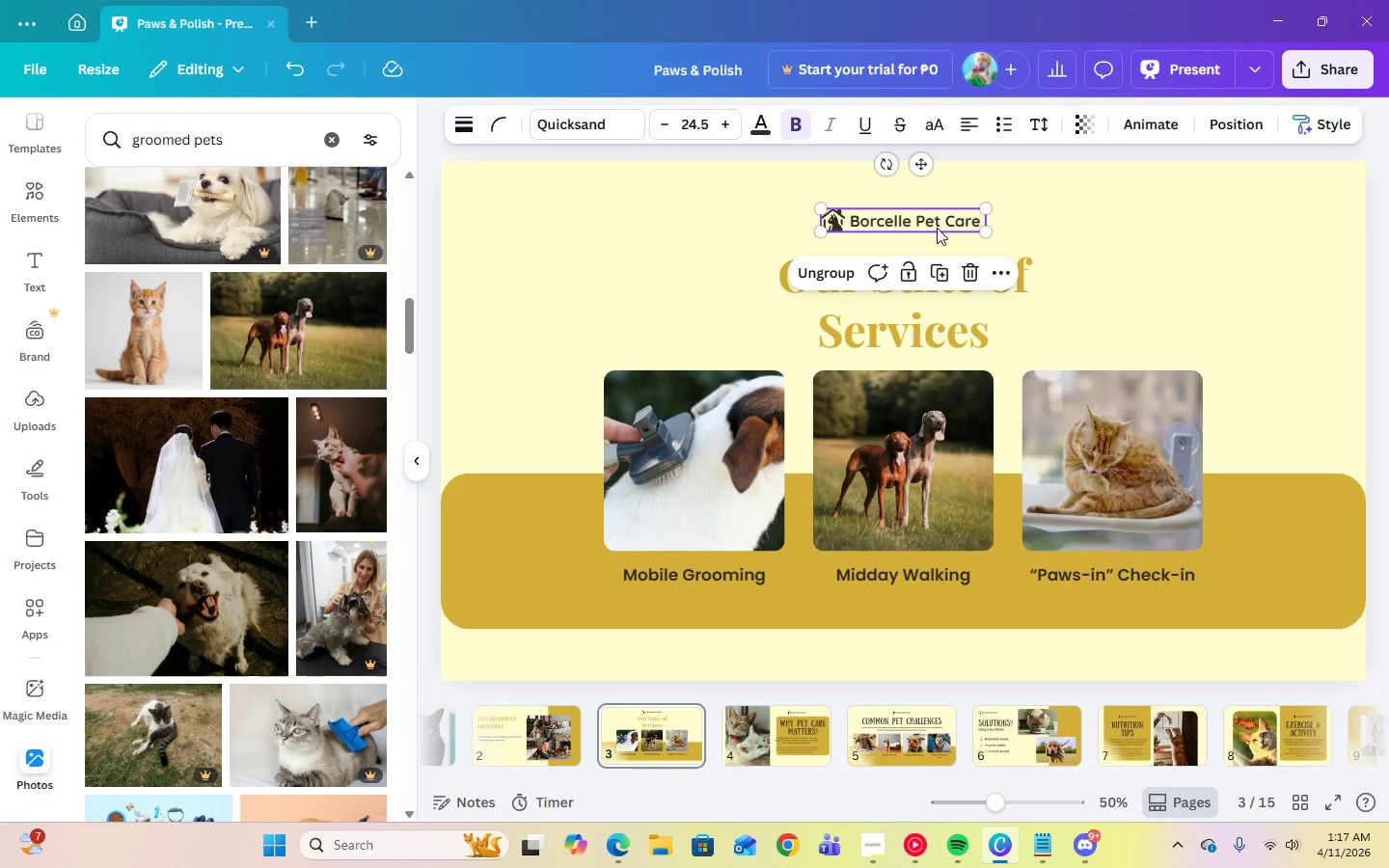 
key(Delete)
 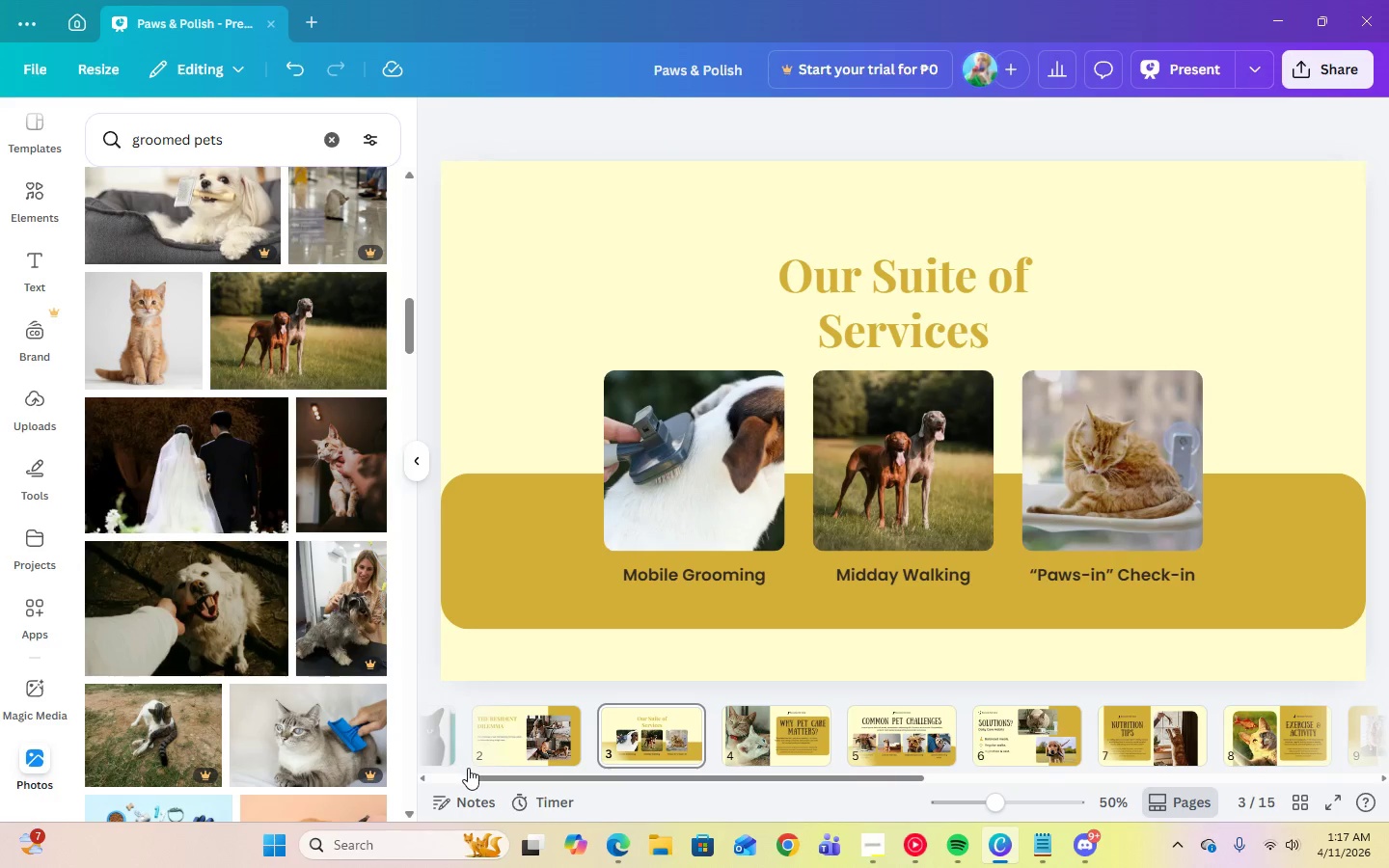 
left_click([482, 742])
 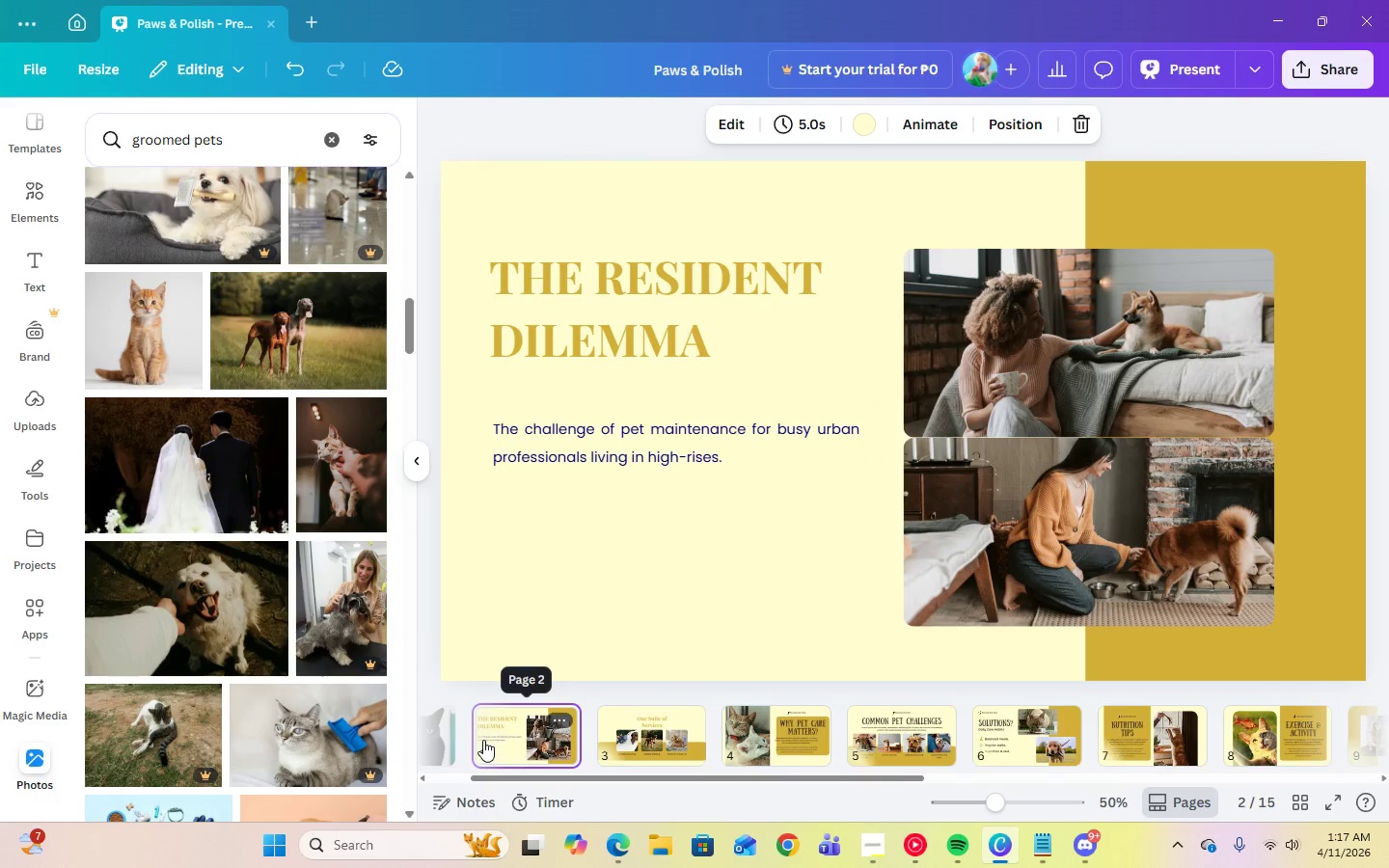 
key(ArrowLeft)
 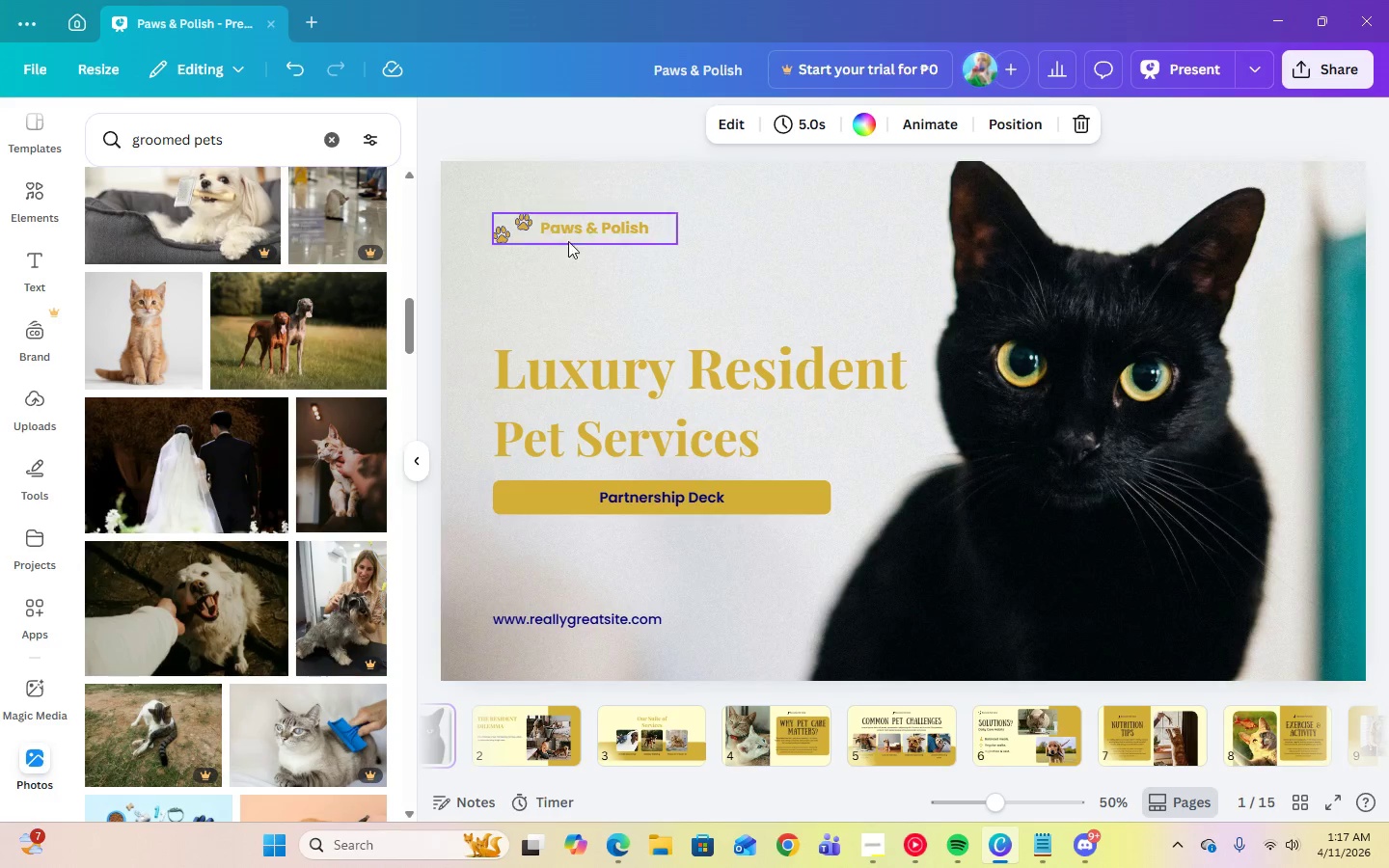 
key(ArrowLeft)
 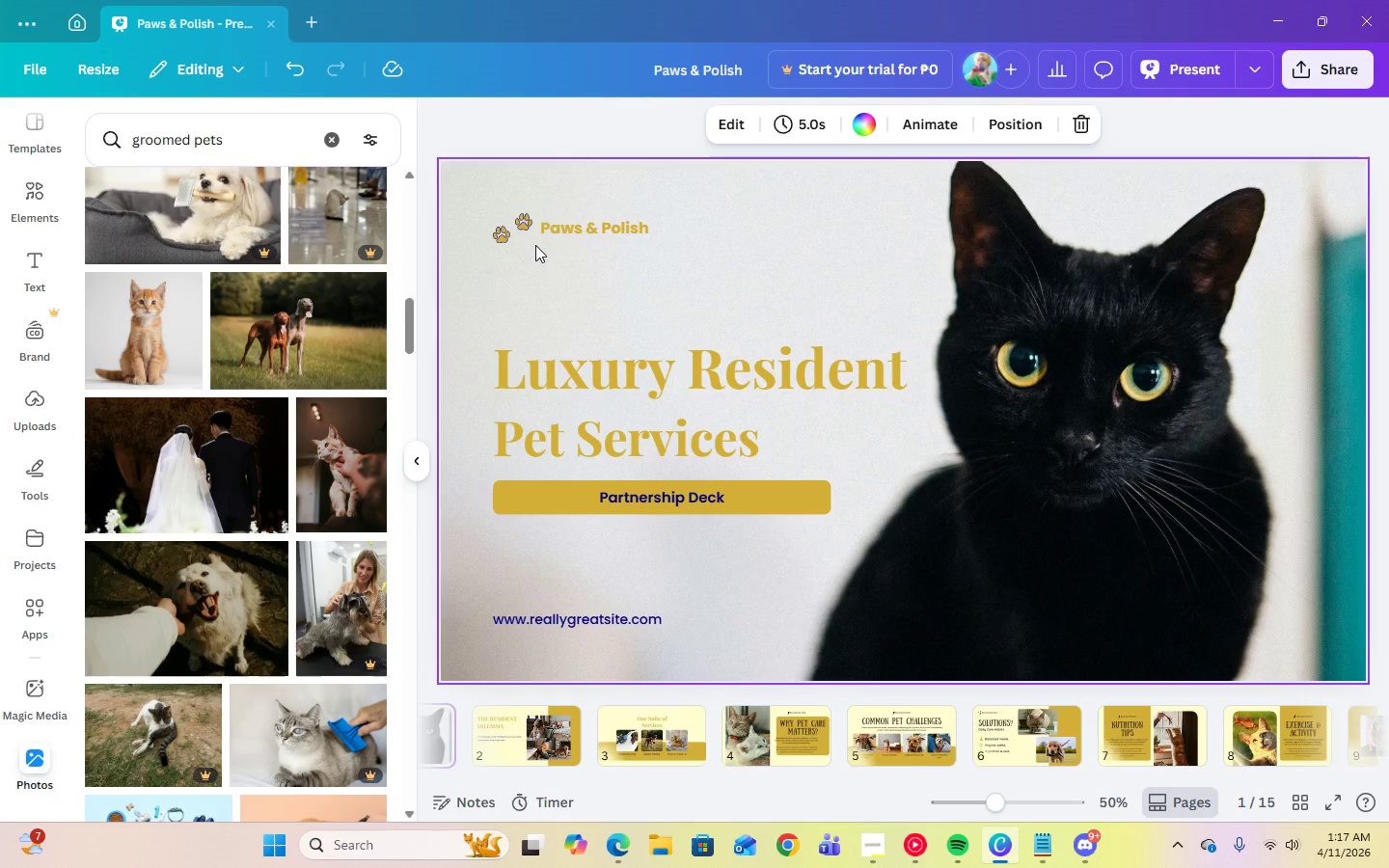 
left_click([531, 231])
 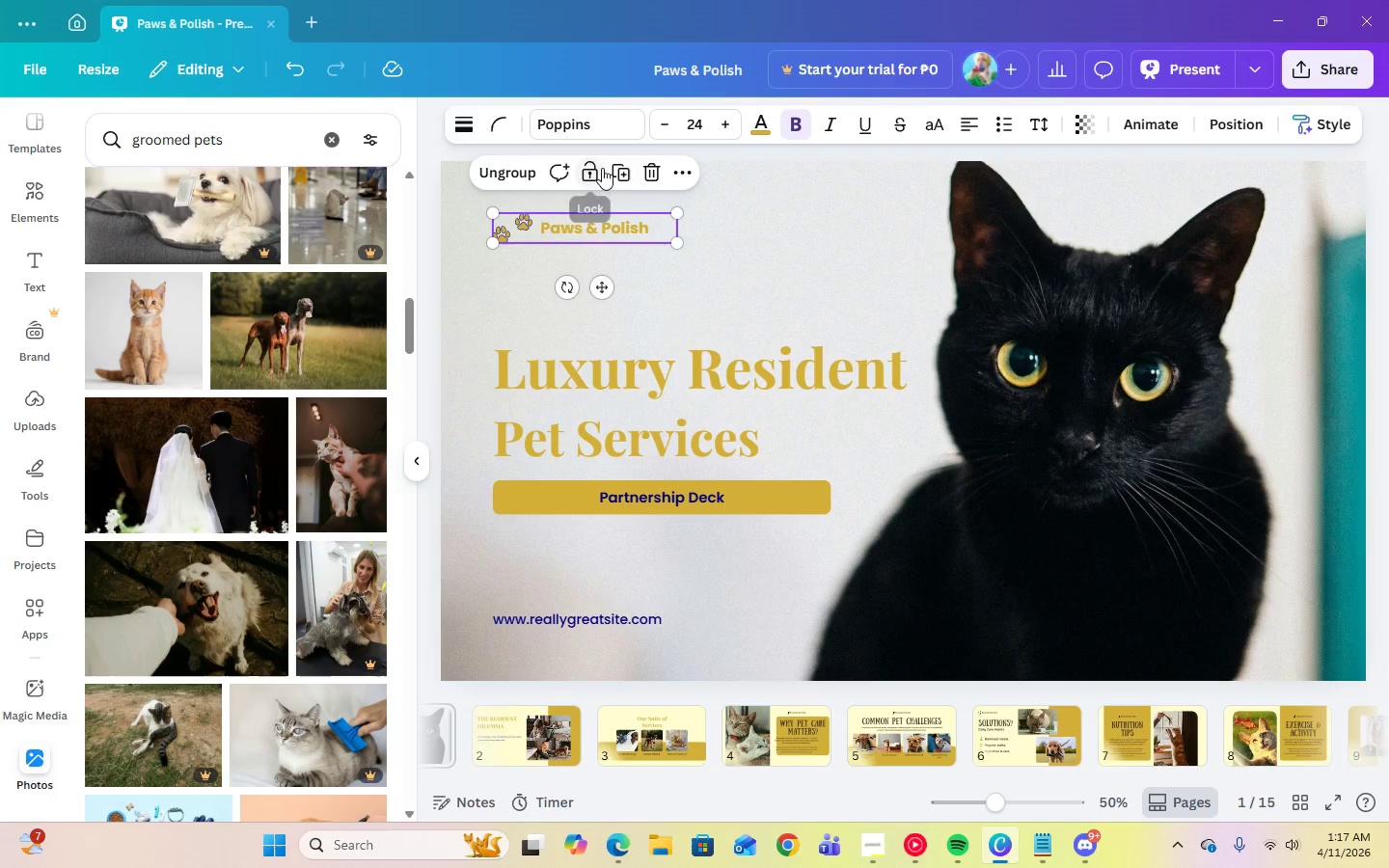 
left_click([620, 170])
 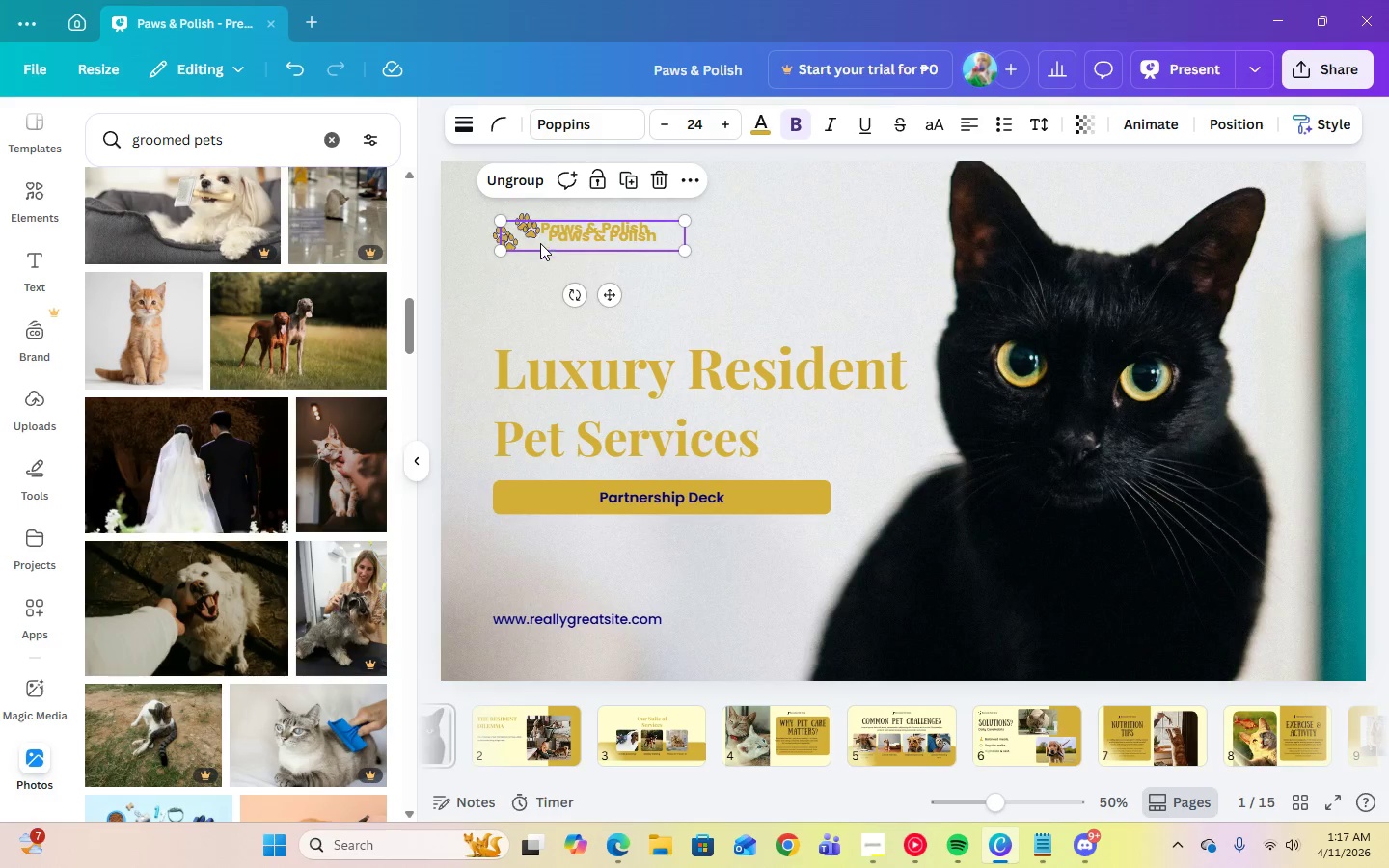 
left_click_drag(start_coordinate=[540, 244], to_coordinate=[520, 731])
 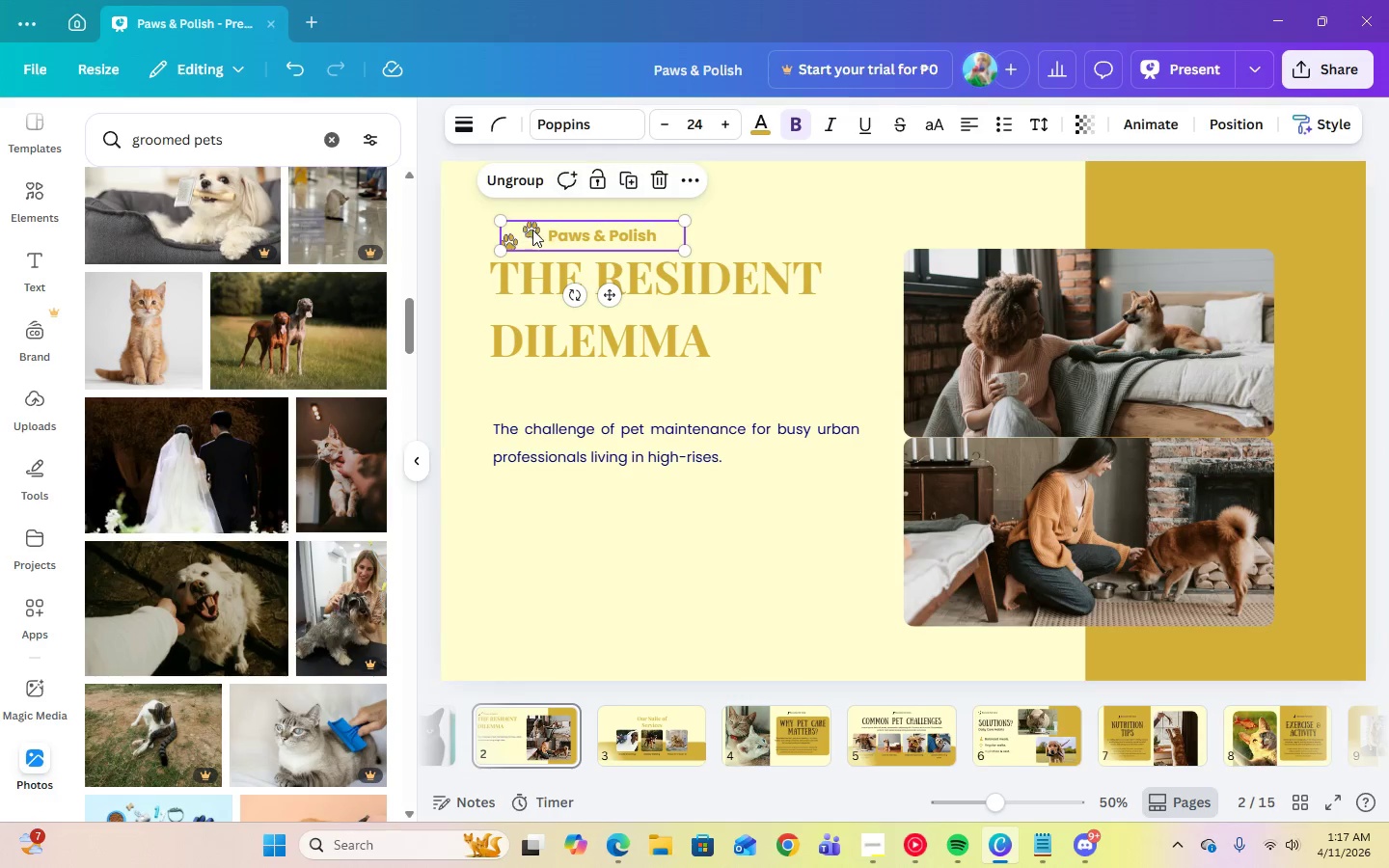 
left_click_drag(start_coordinate=[534, 241], to_coordinate=[532, 234])
 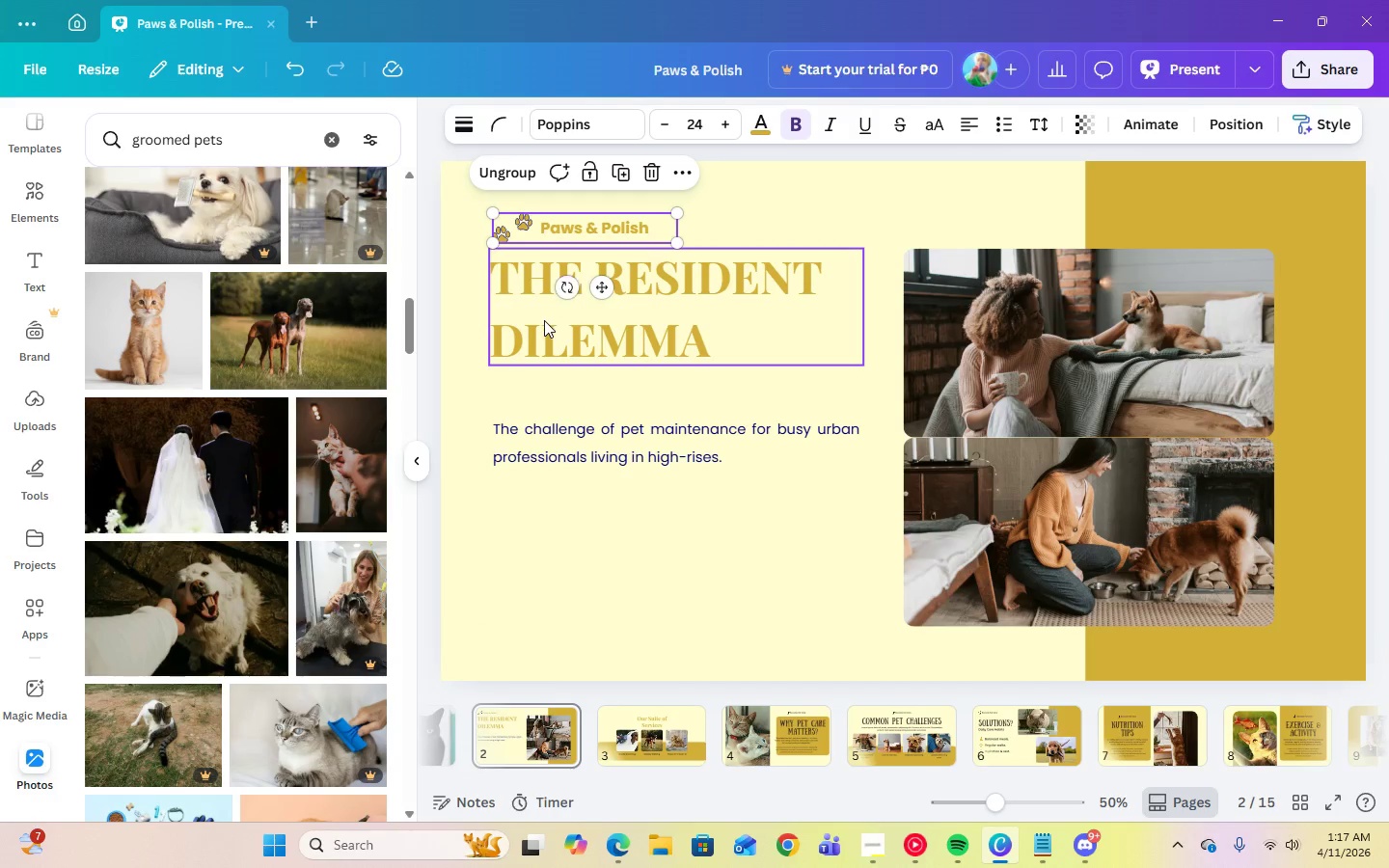 
left_click_drag(start_coordinate=[544, 320], to_coordinate=[544, 343])
 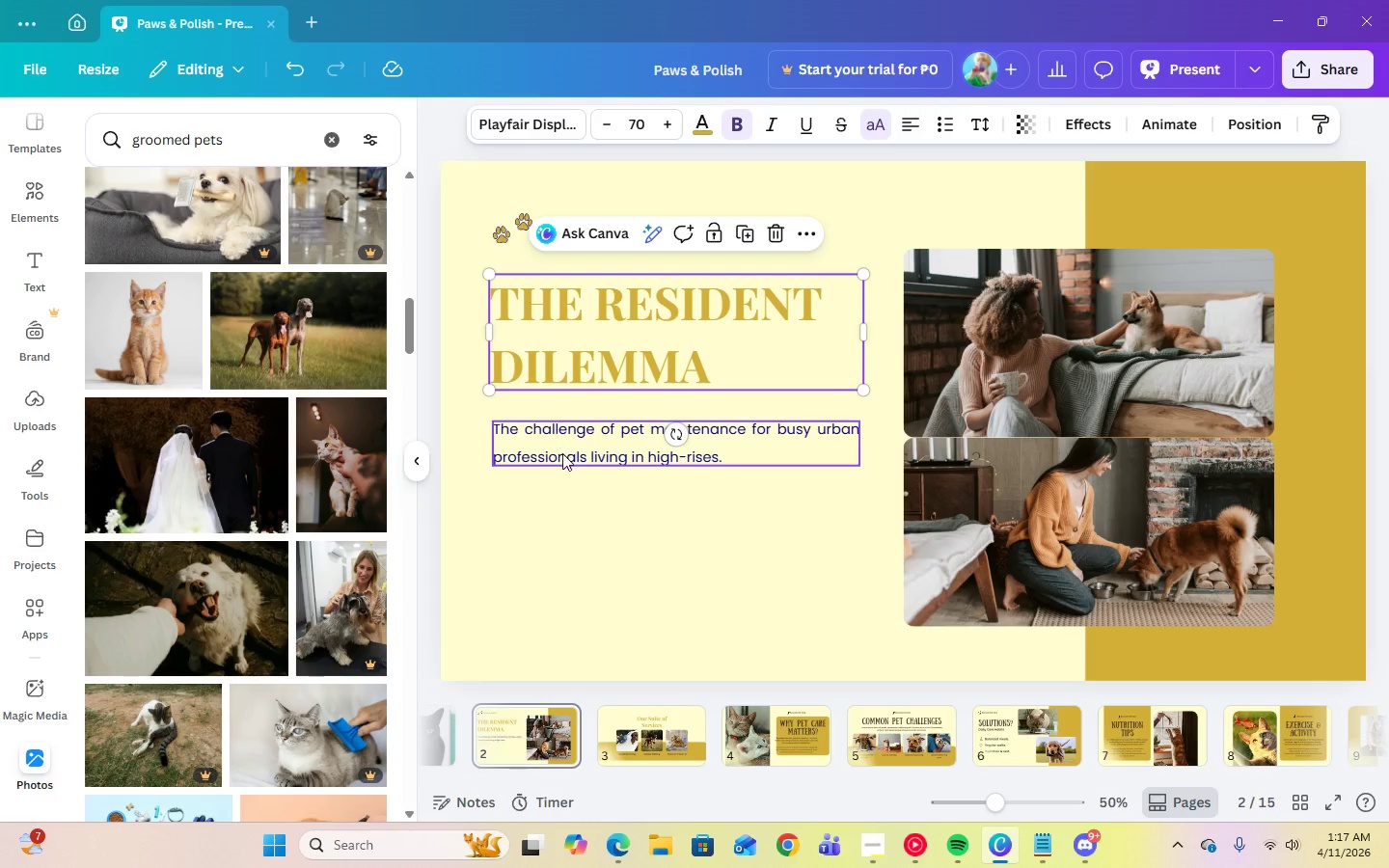 
left_click_drag(start_coordinate=[562, 453], to_coordinate=[562, 470])
 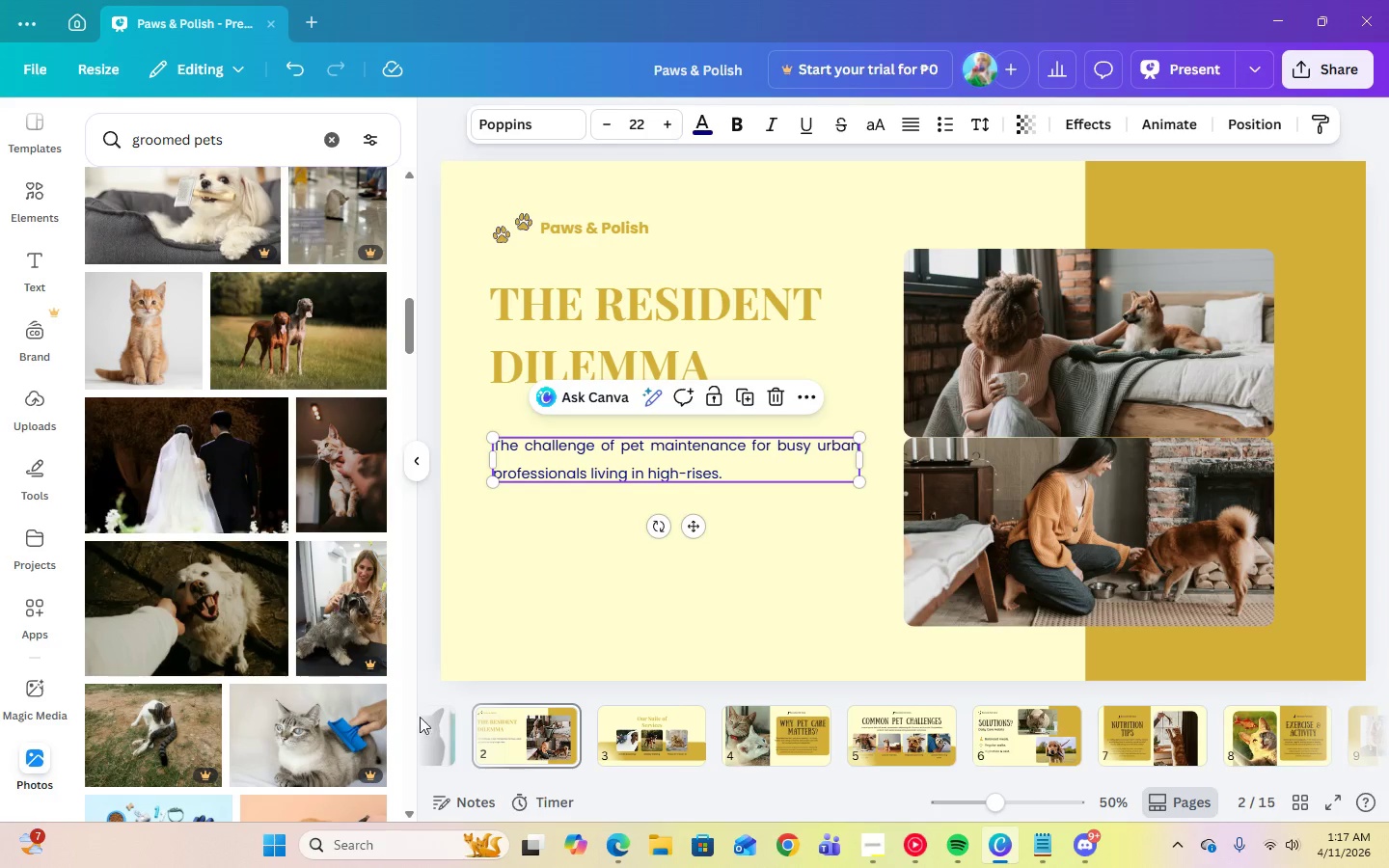 
left_click([432, 720])
 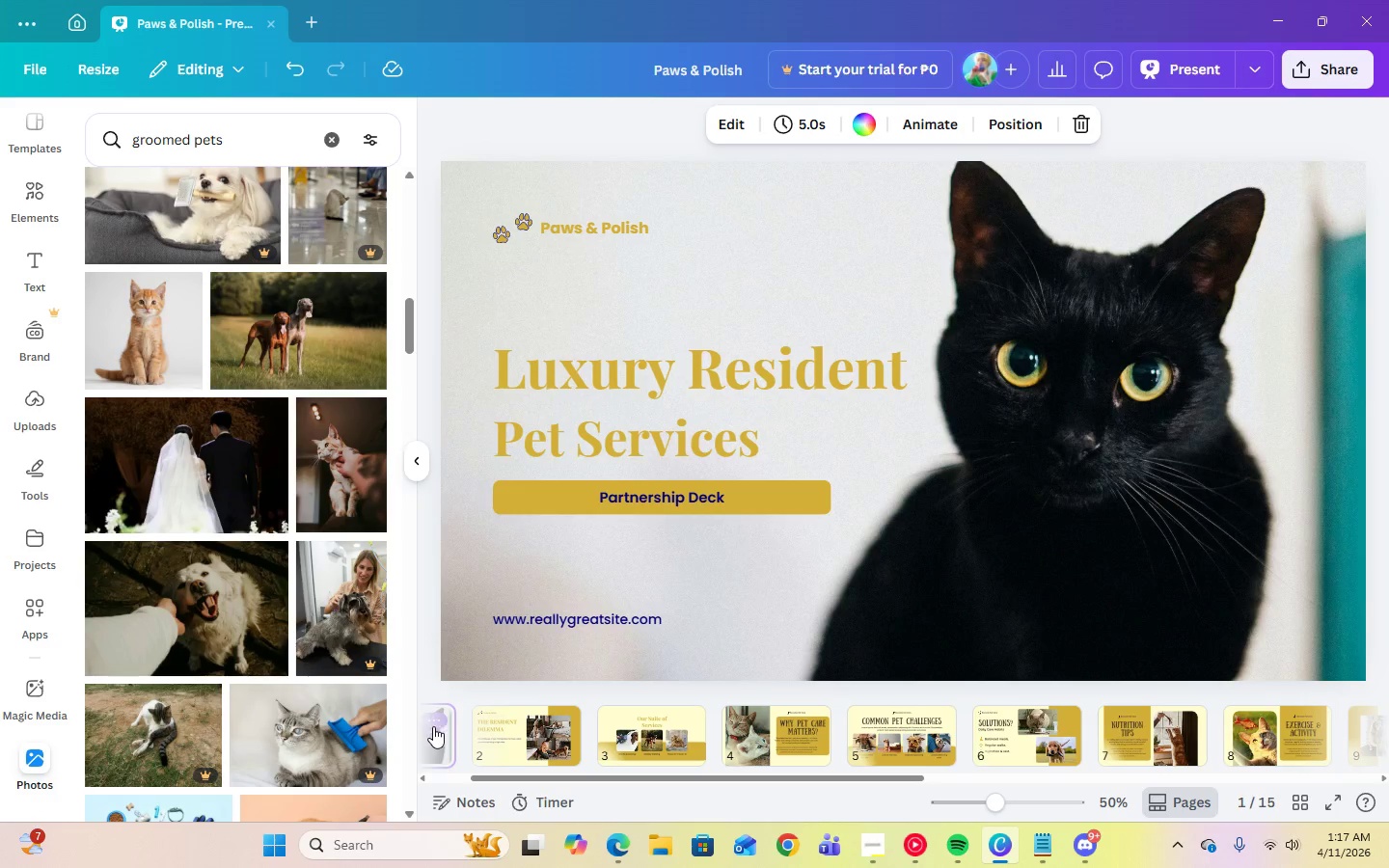 
key(ArrowRight)
 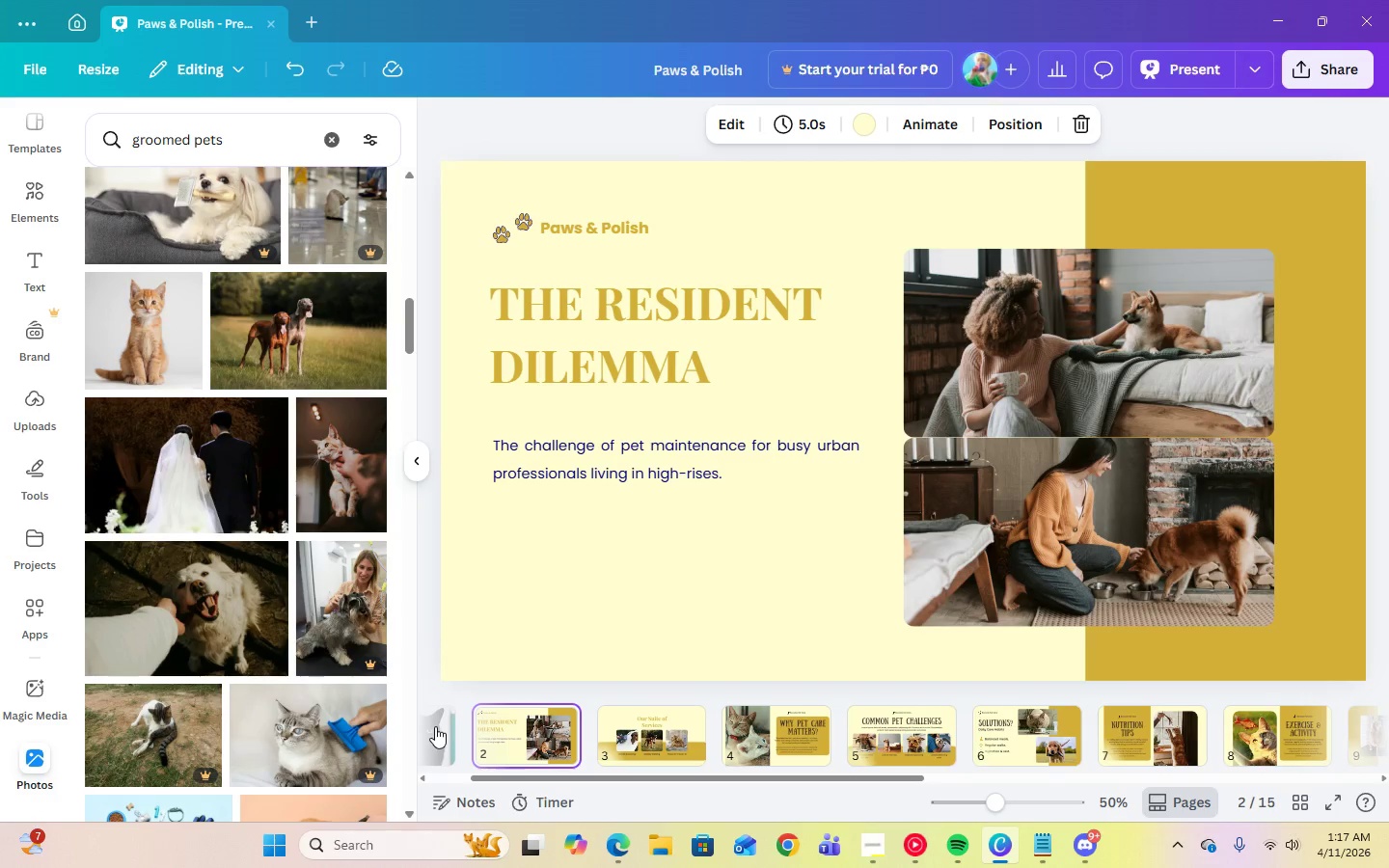 
key(ArrowRight)
 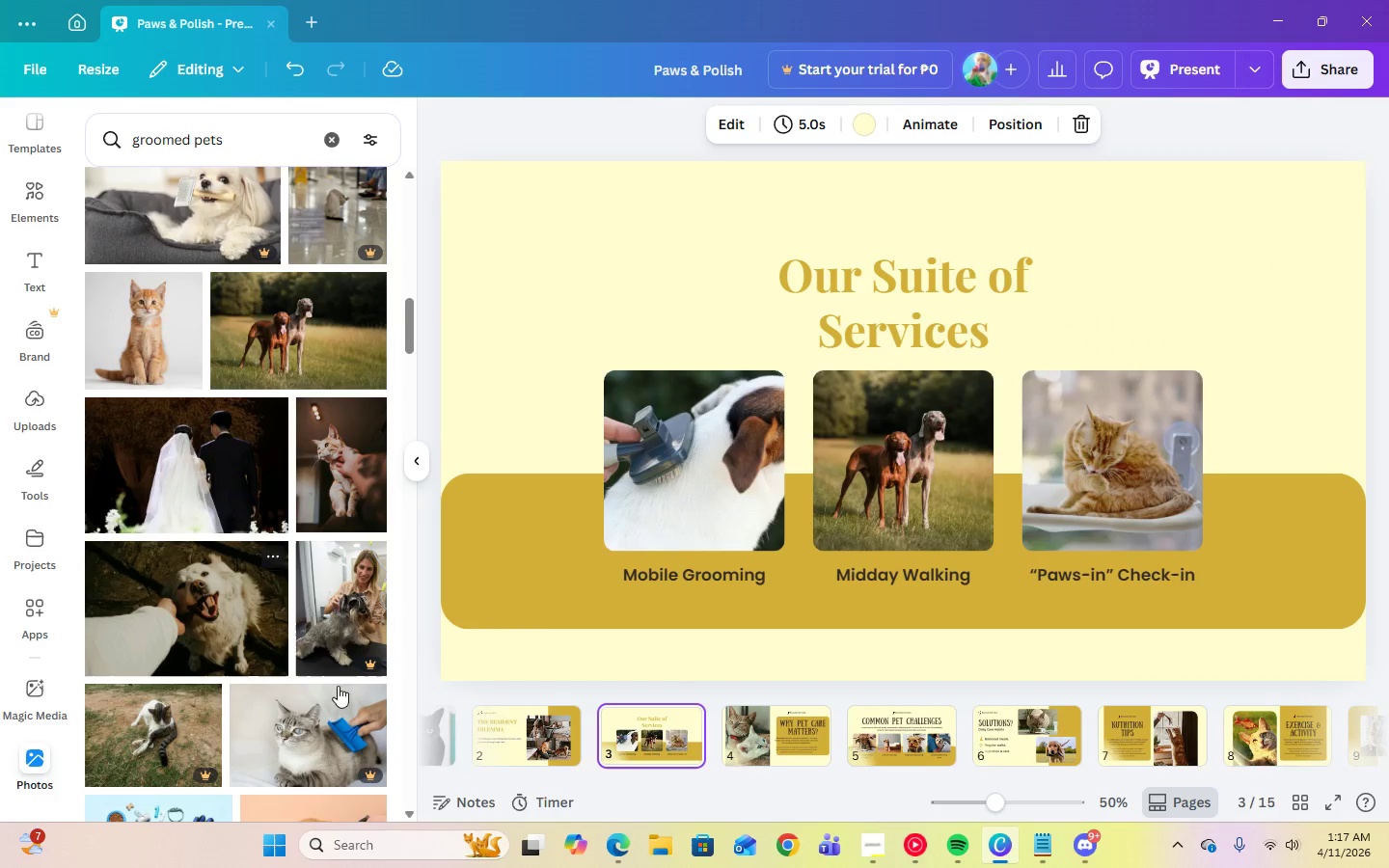 
left_click([510, 726])
 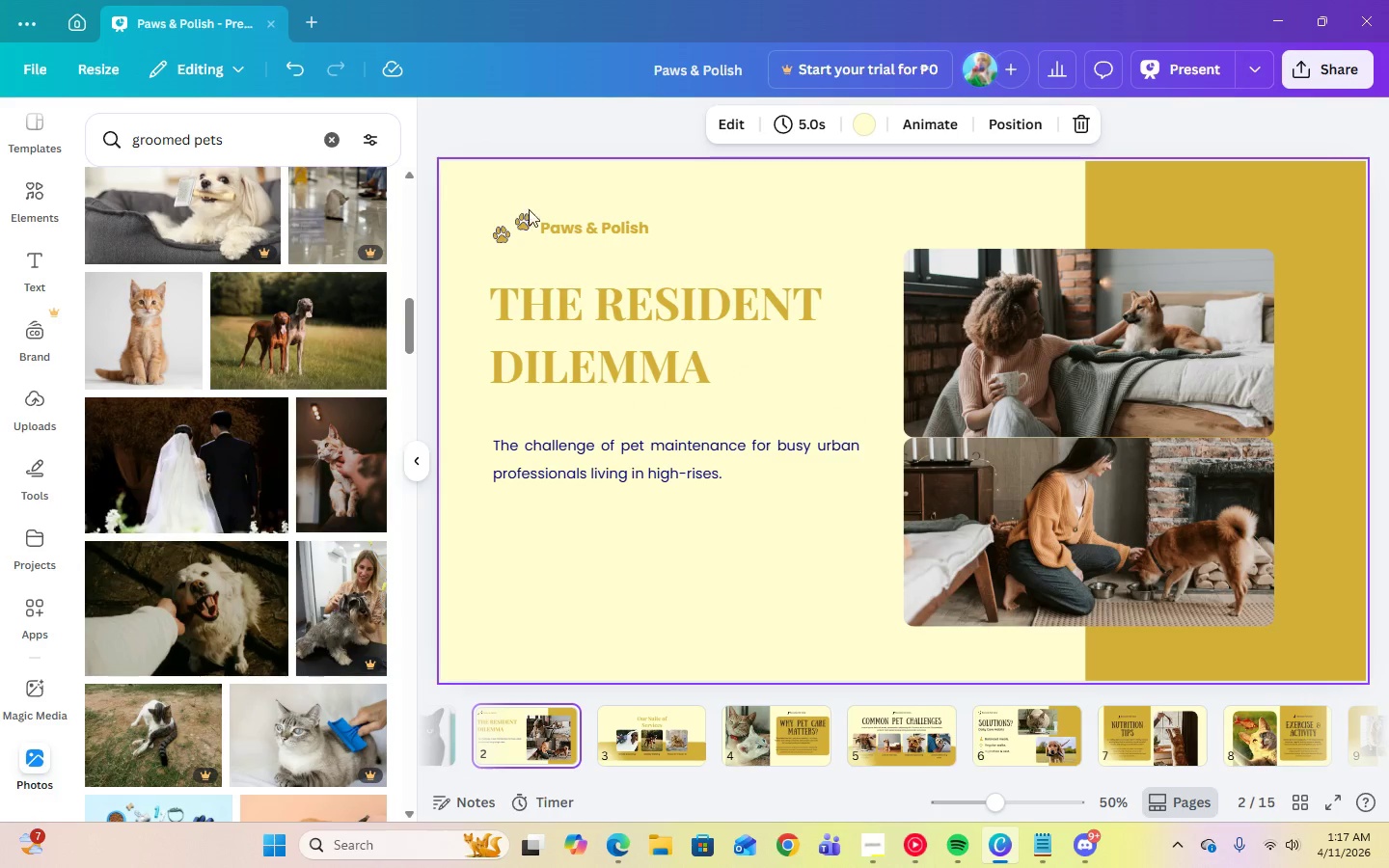 
left_click([533, 220])
 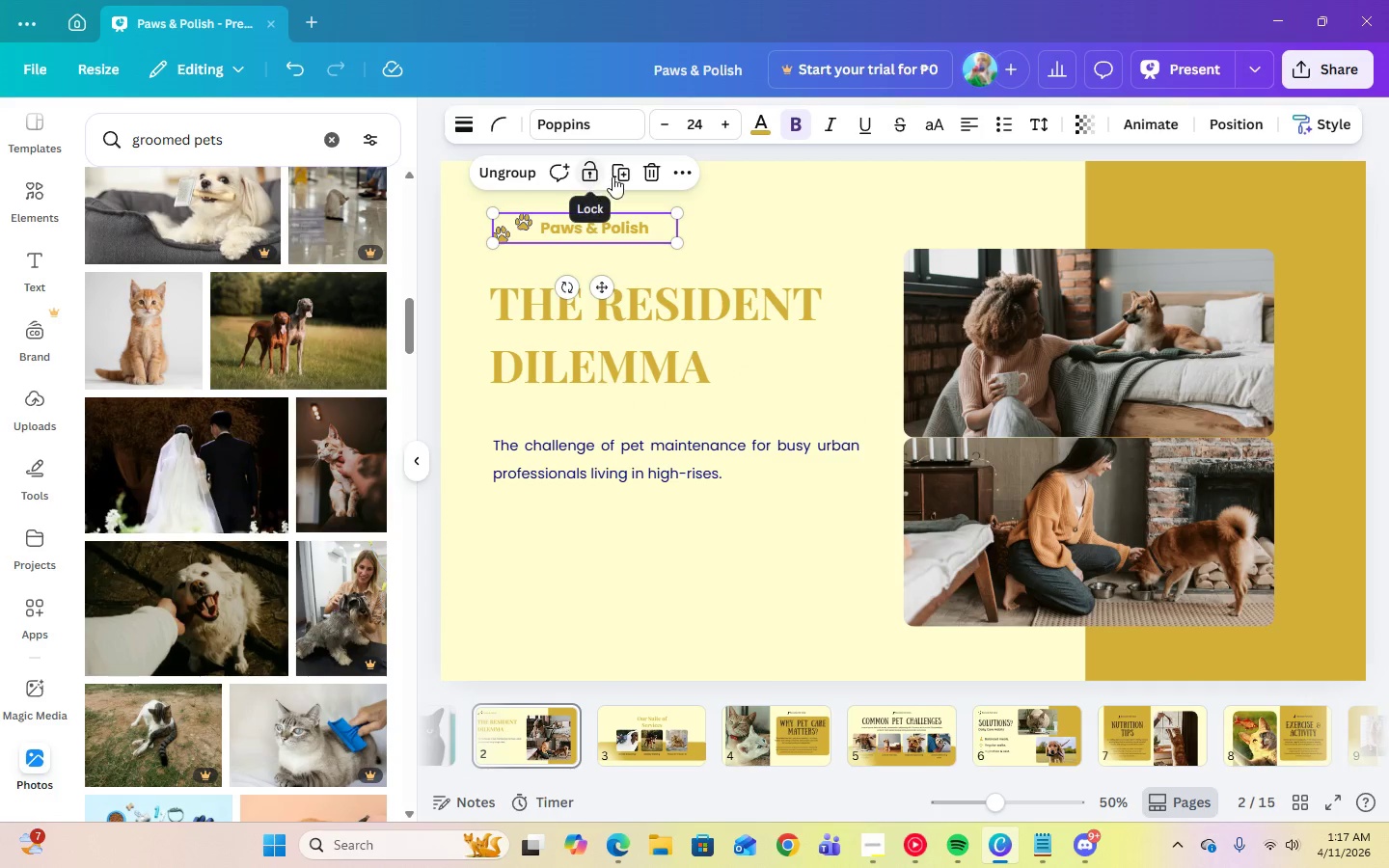 
left_click([616, 176])
 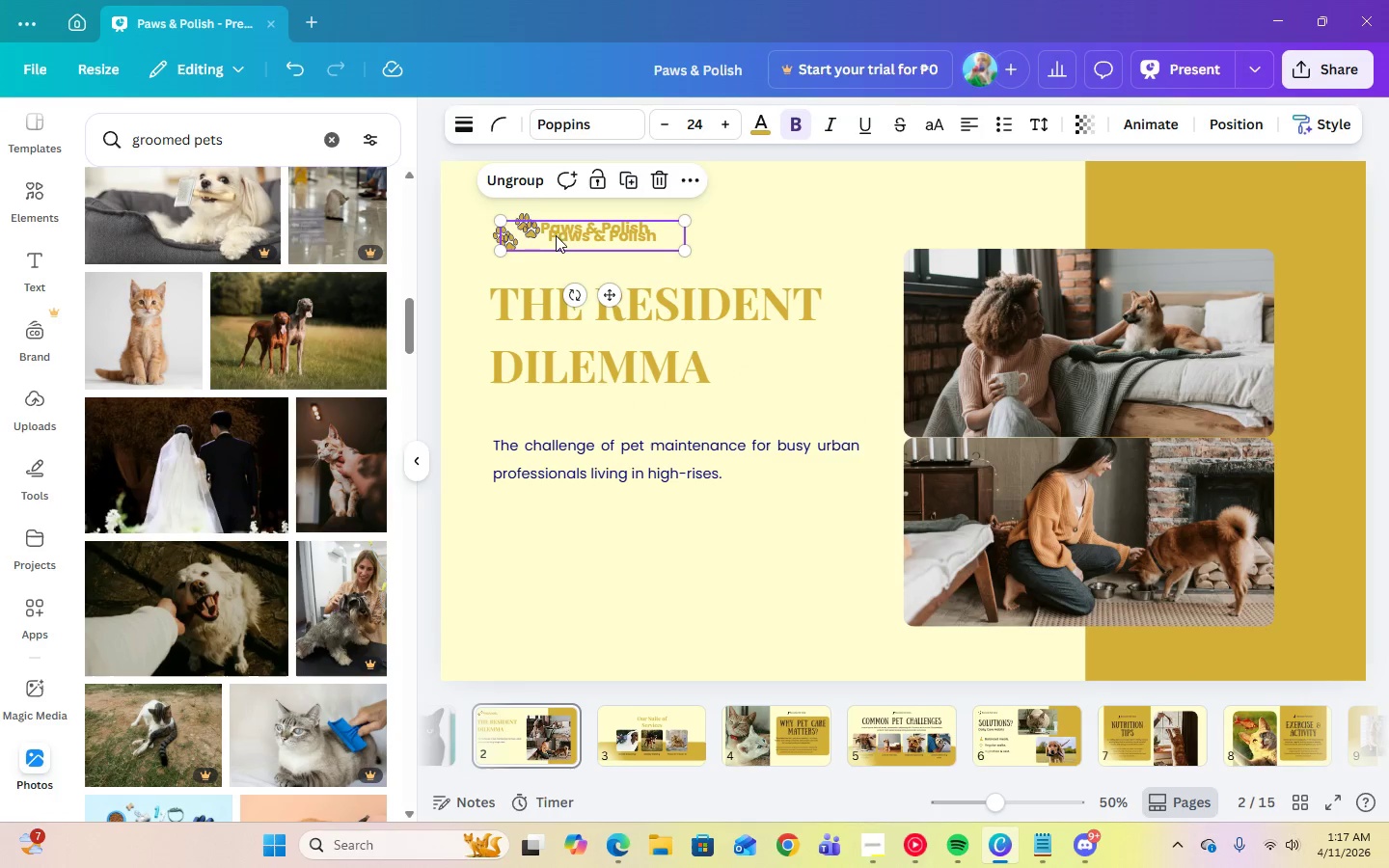 
left_click_drag(start_coordinate=[552, 235], to_coordinate=[673, 735])
 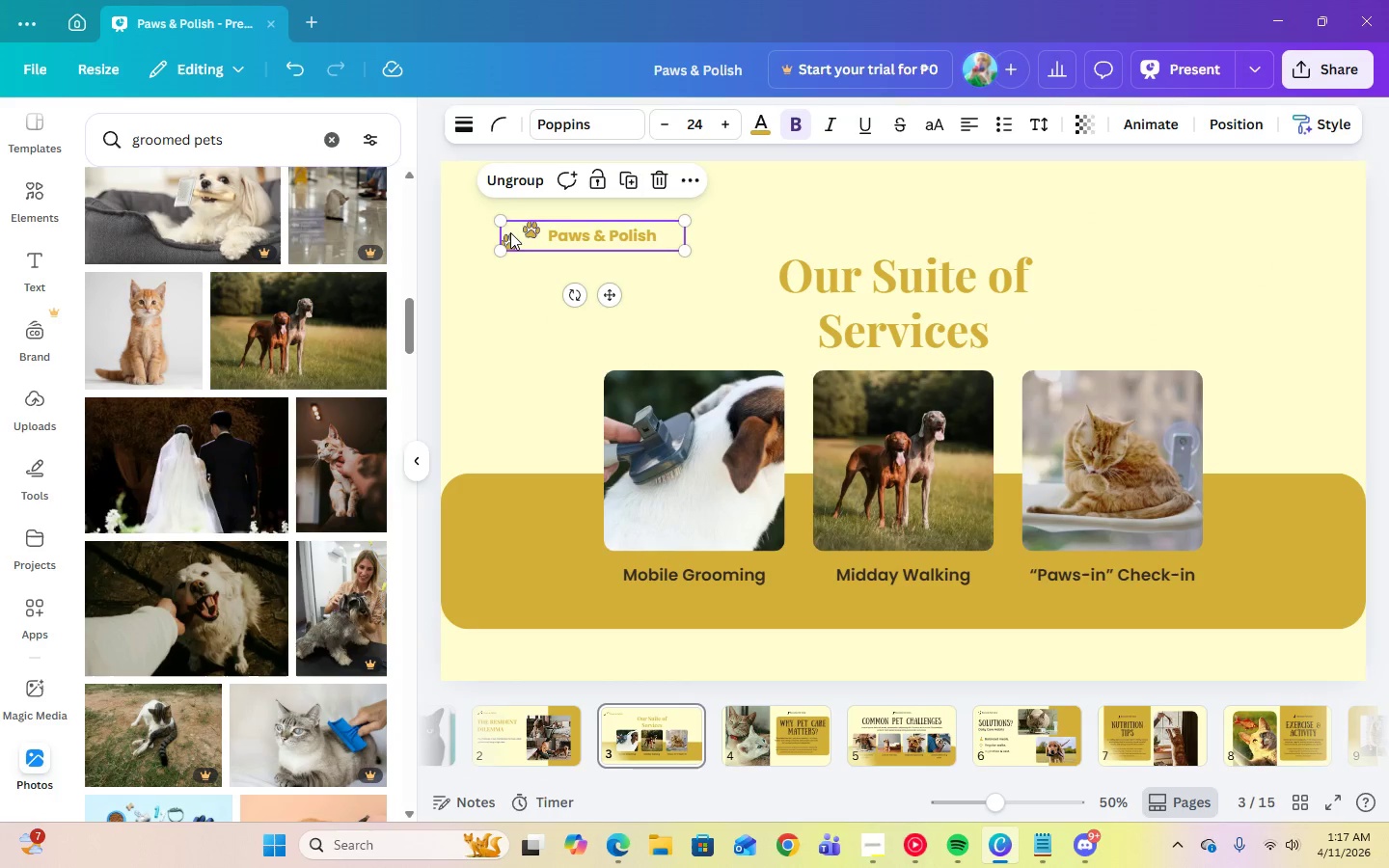 
left_click_drag(start_coordinate=[534, 230], to_coordinate=[850, 218])
 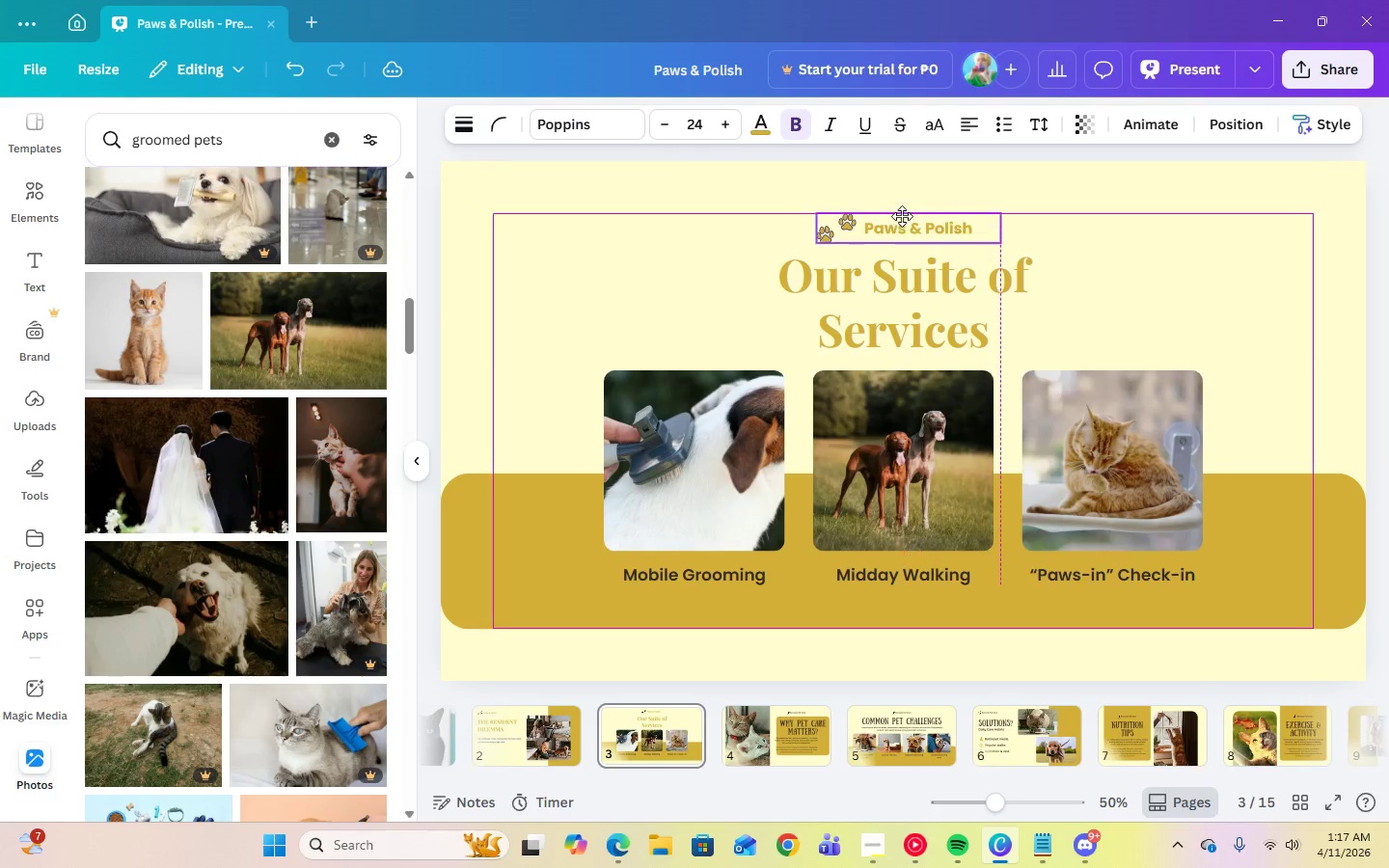 
left_click([1155, 241])
 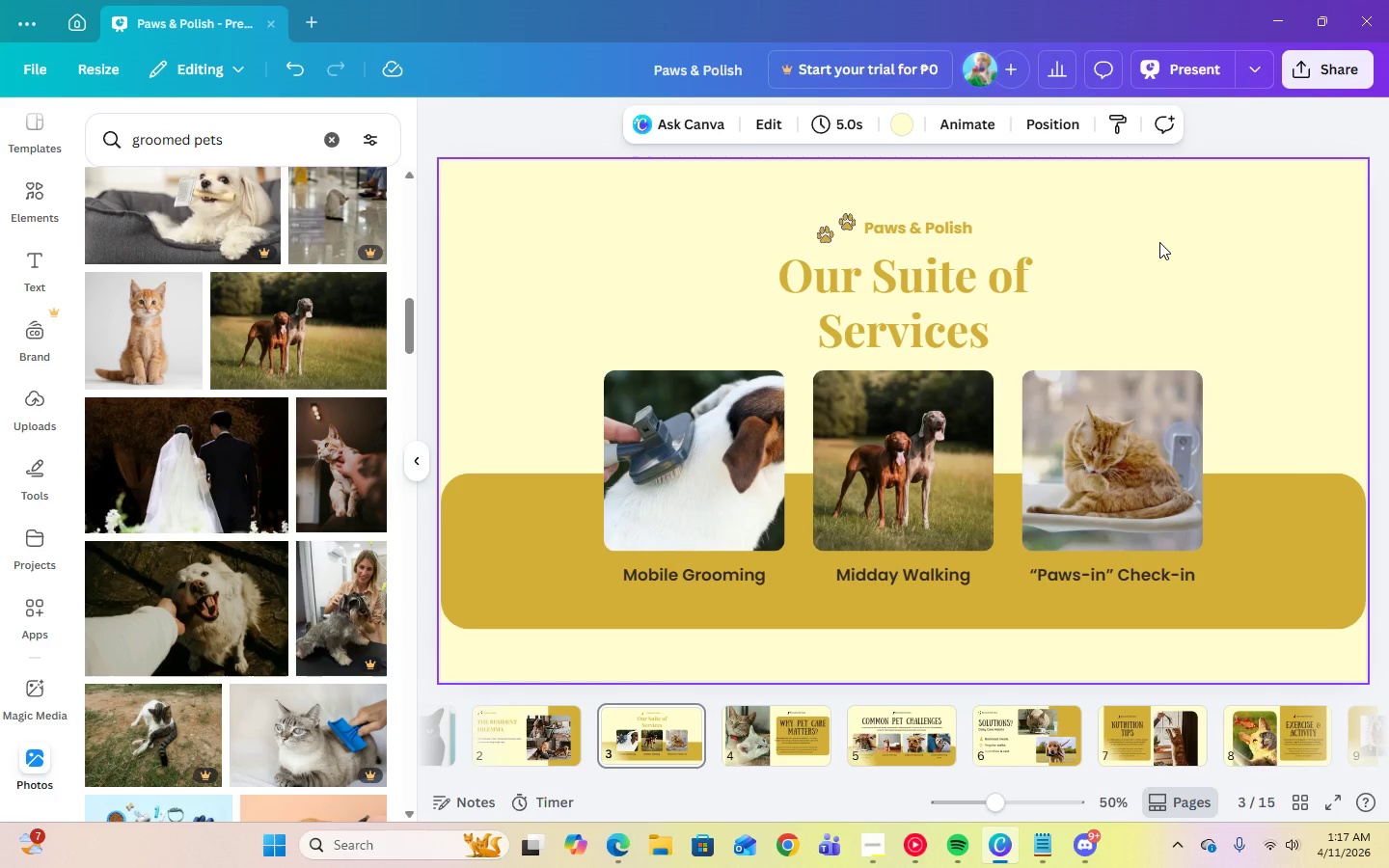 
left_click([917, 229])
 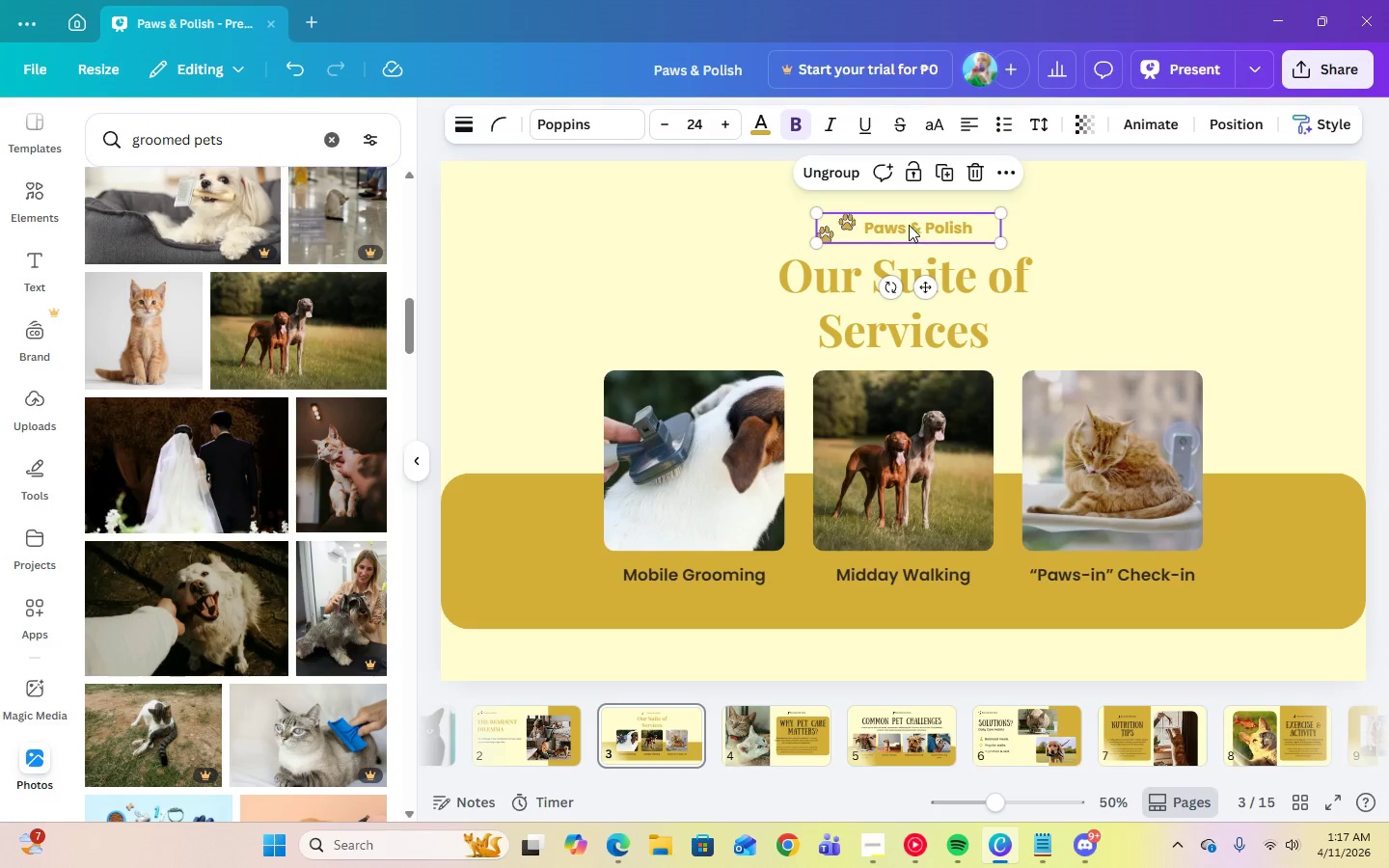 
left_click_drag(start_coordinate=[909, 225], to_coordinate=[908, 217])
 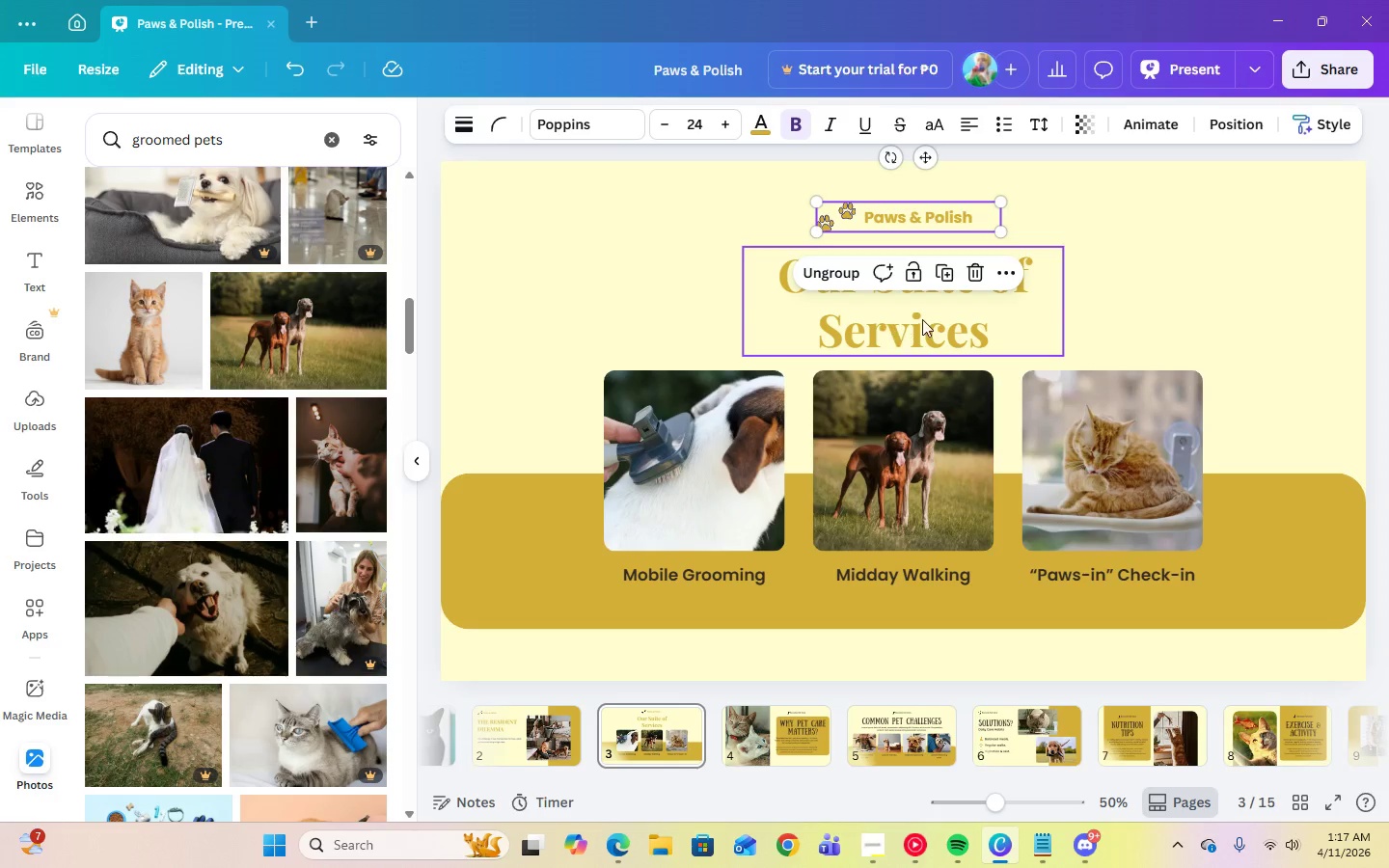 
left_click([932, 315])
 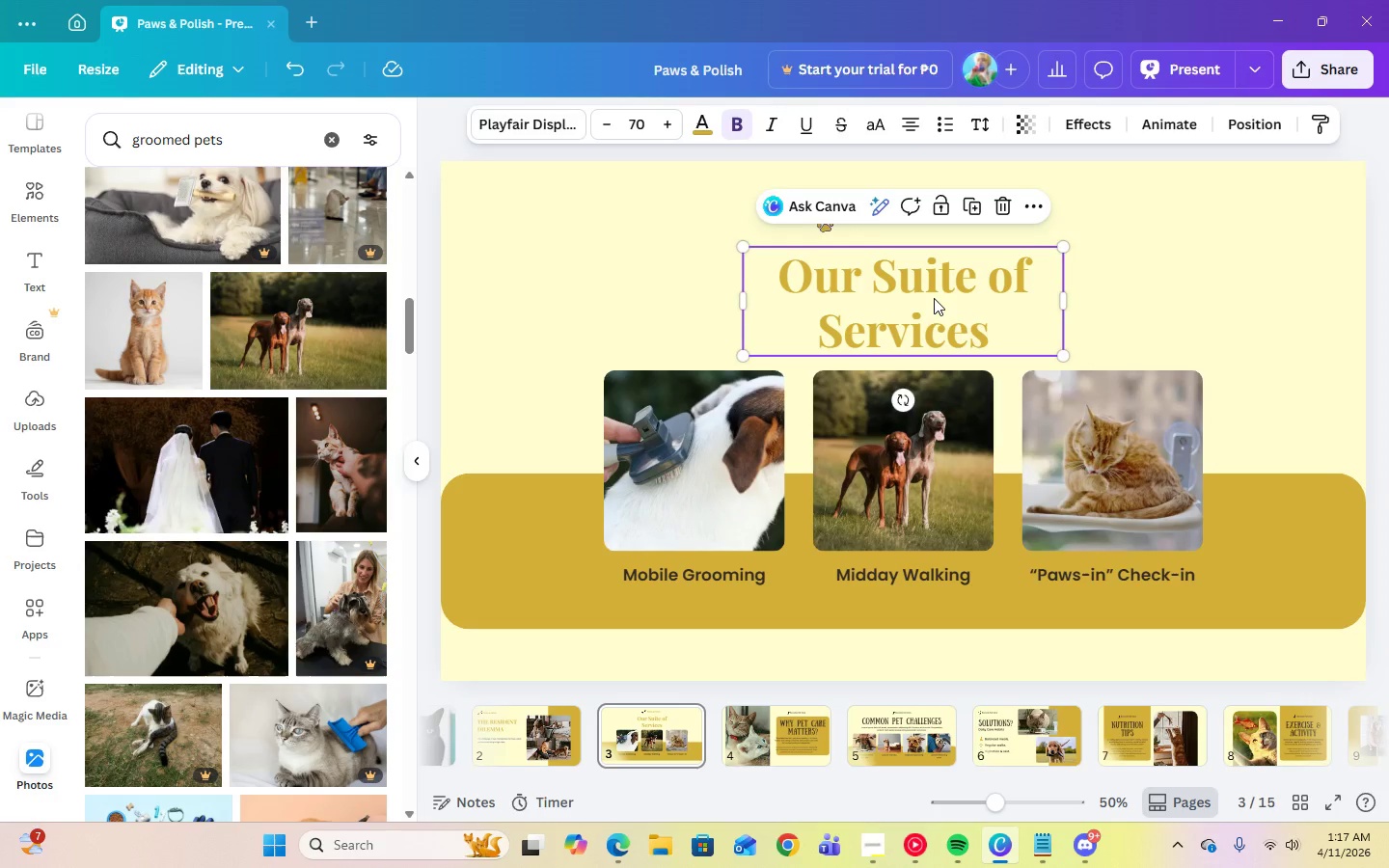 
left_click_drag(start_coordinate=[934, 298], to_coordinate=[934, 293])
 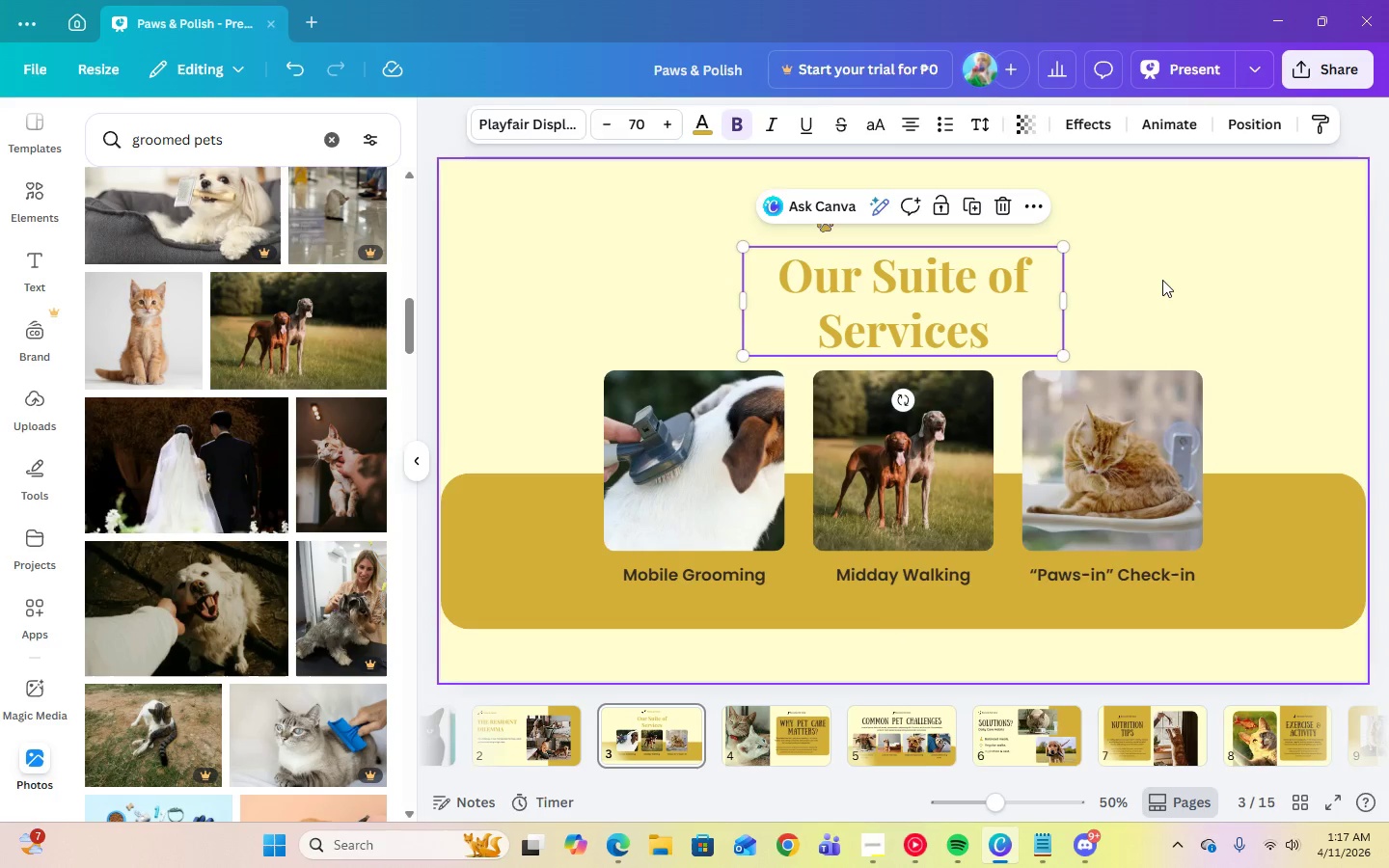 
left_click([1162, 280])
 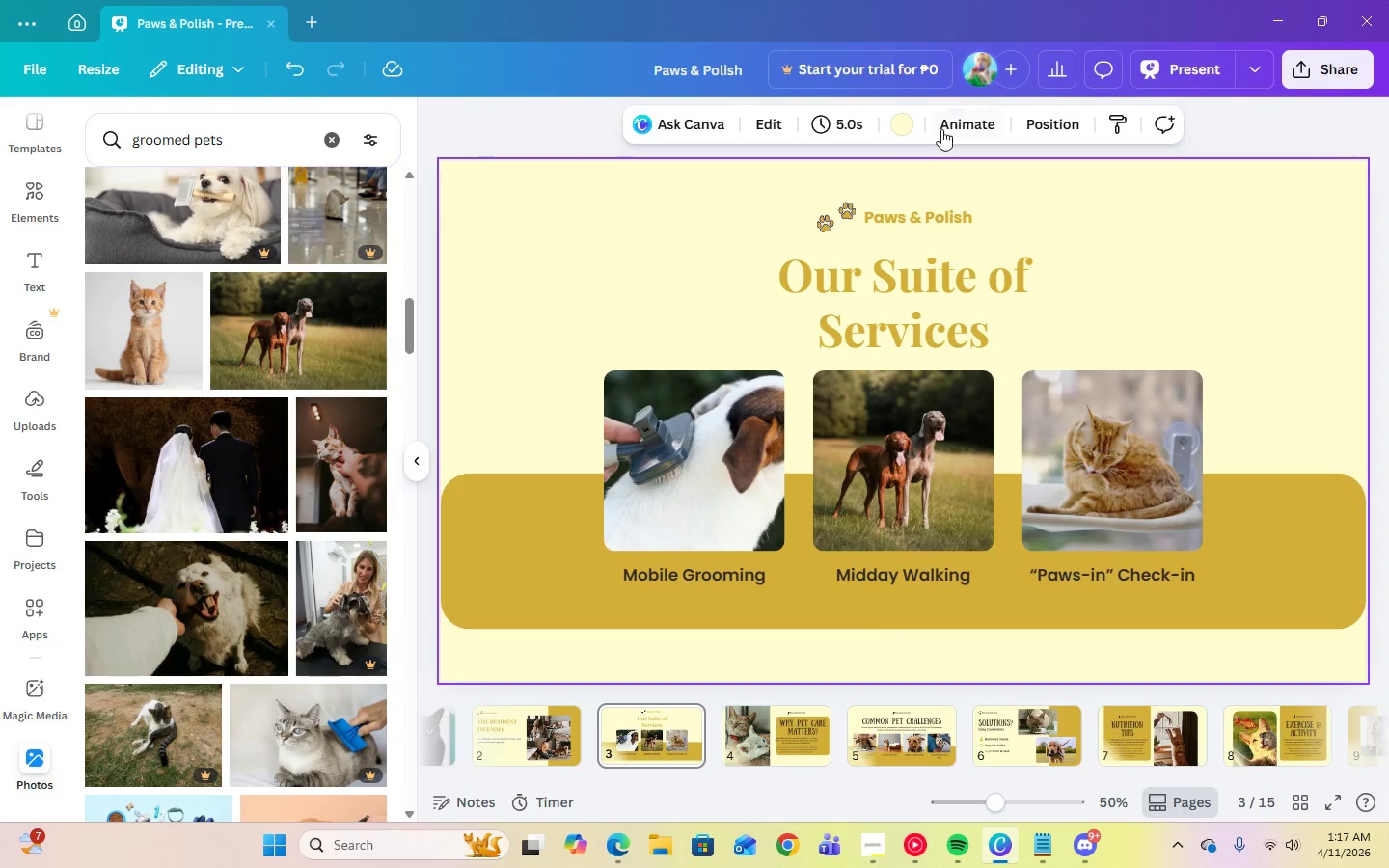 
left_click([775, 725])
 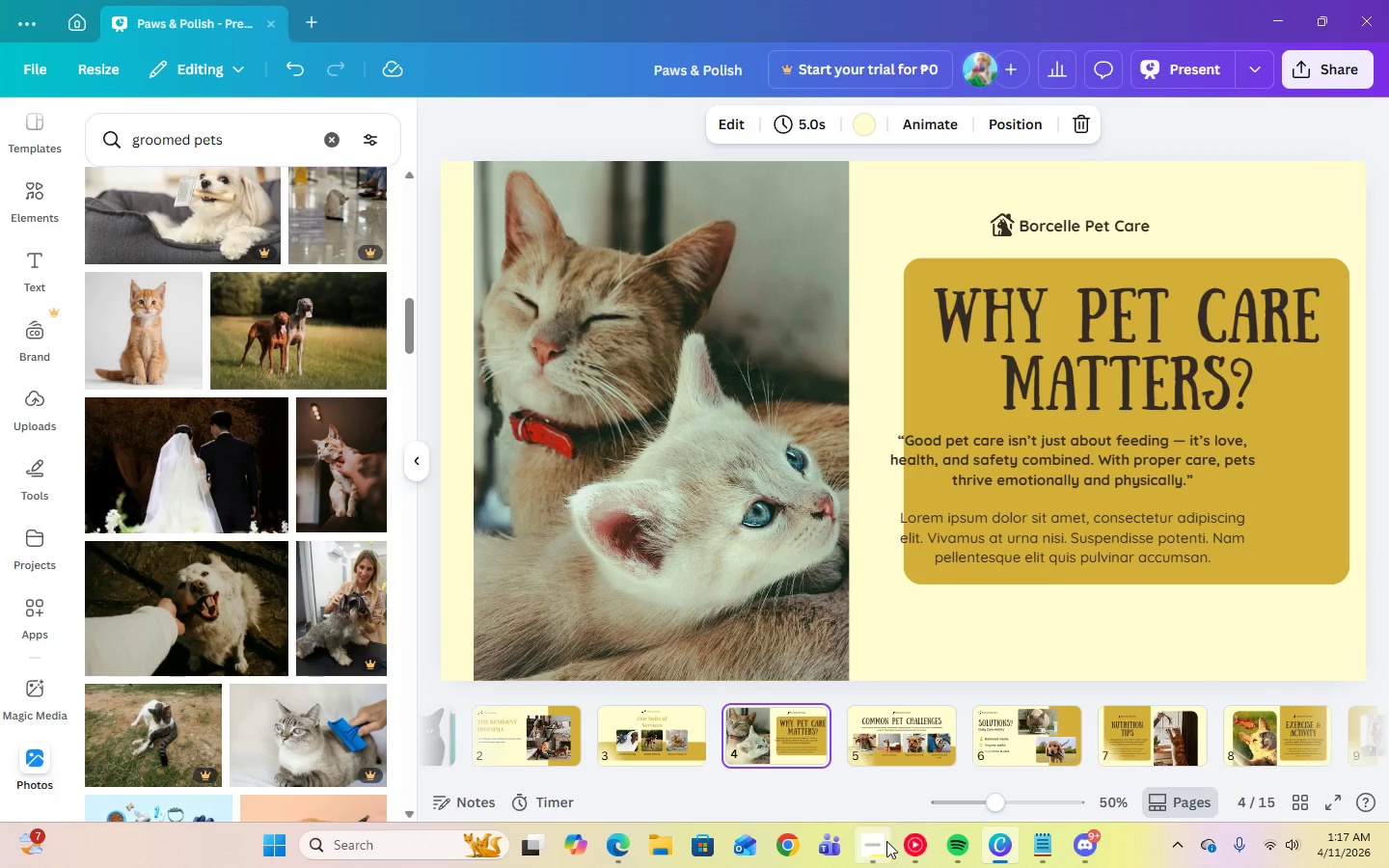 
left_click([885, 841])